 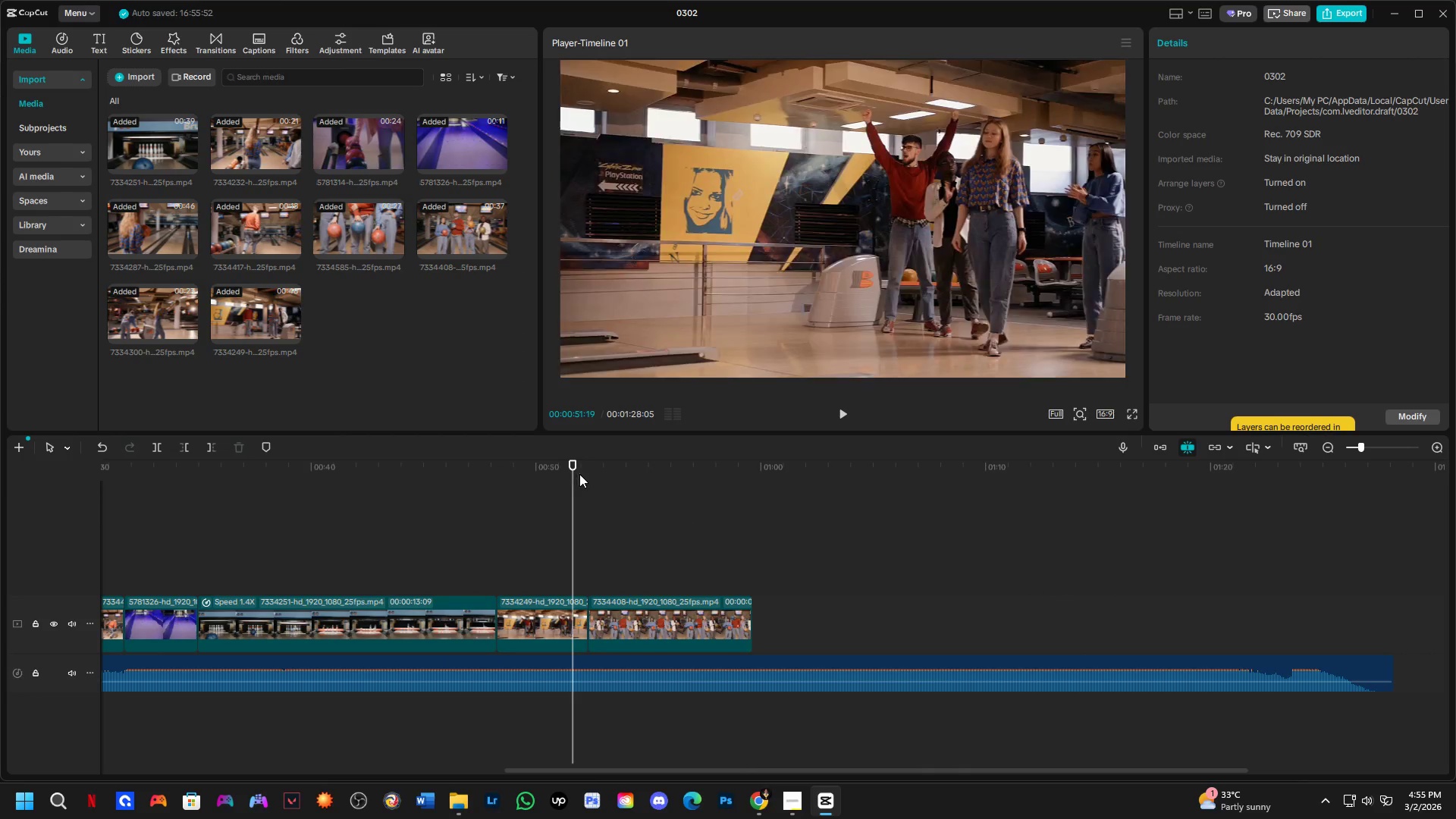 
key(Space)
 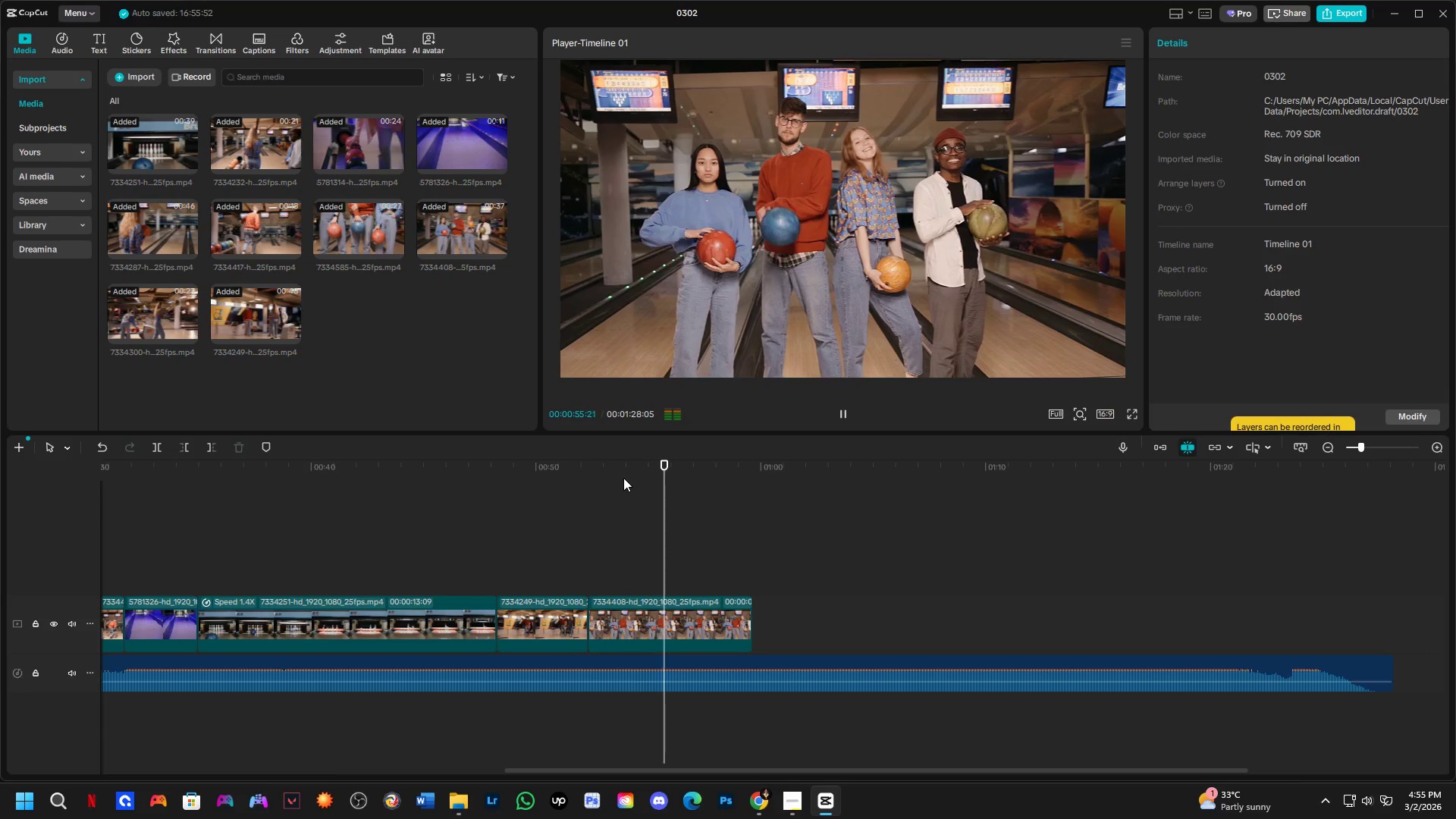 
wait(9.19)
 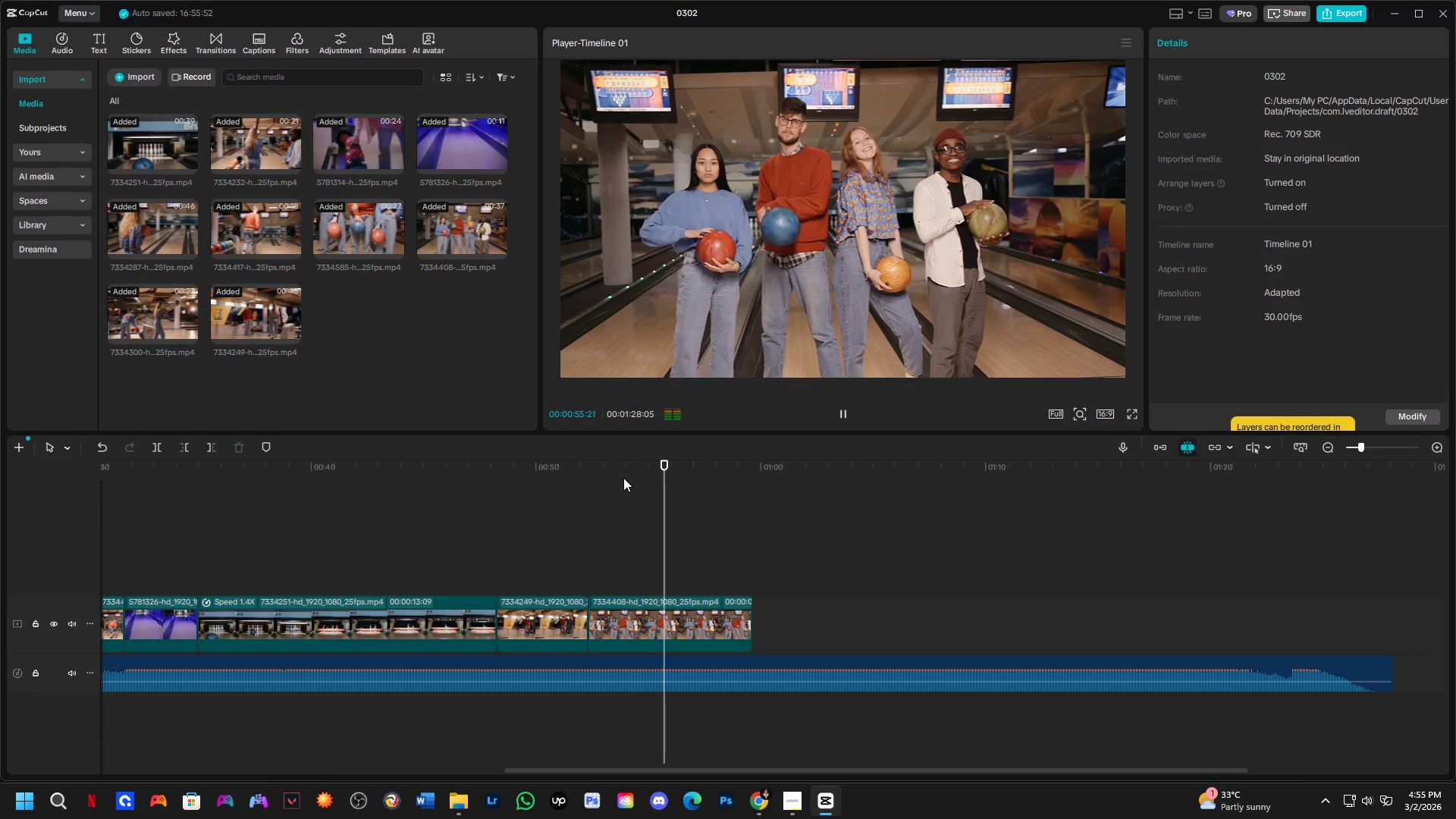 
key(Space)
 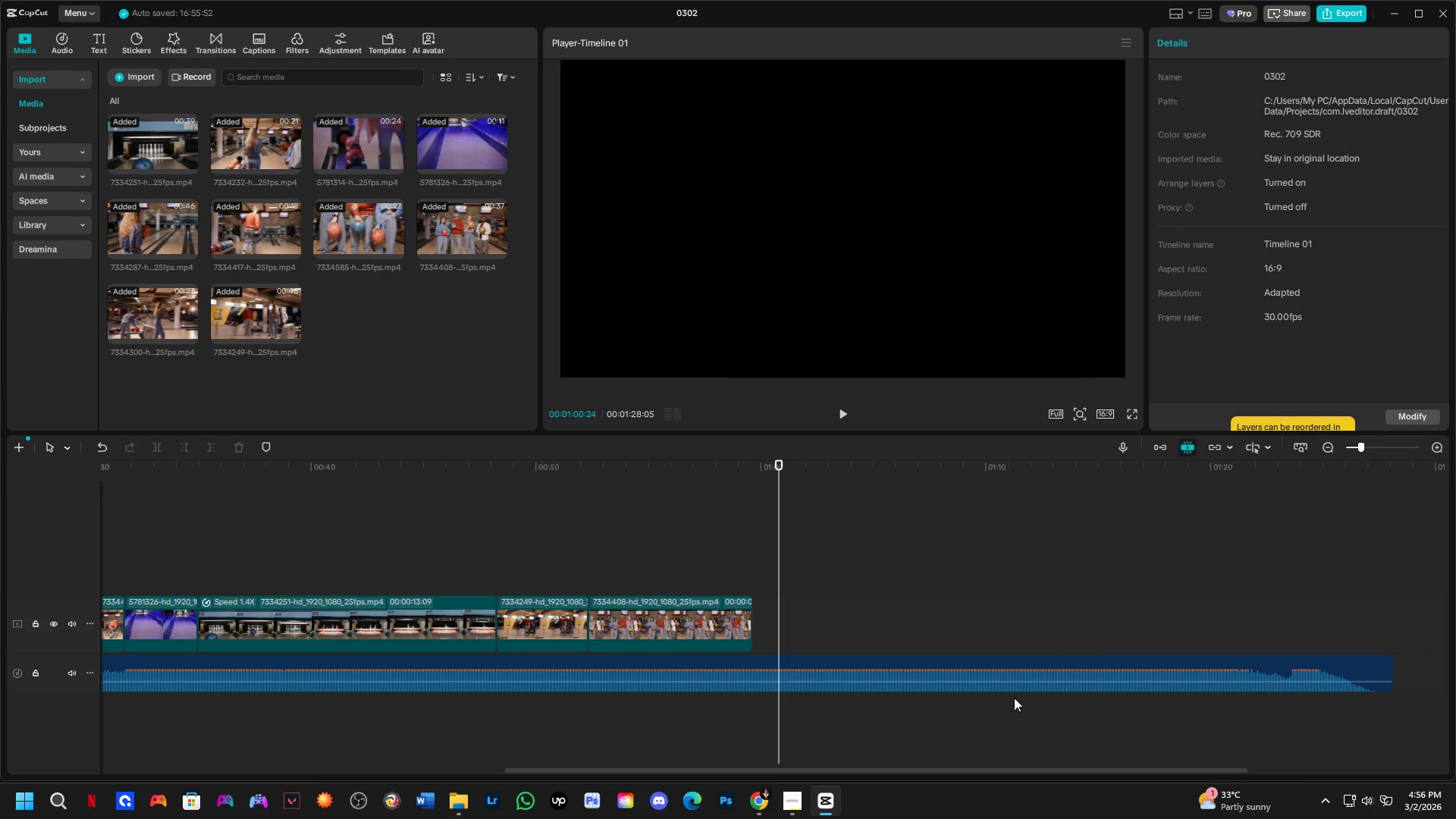 
left_click([984, 686])
 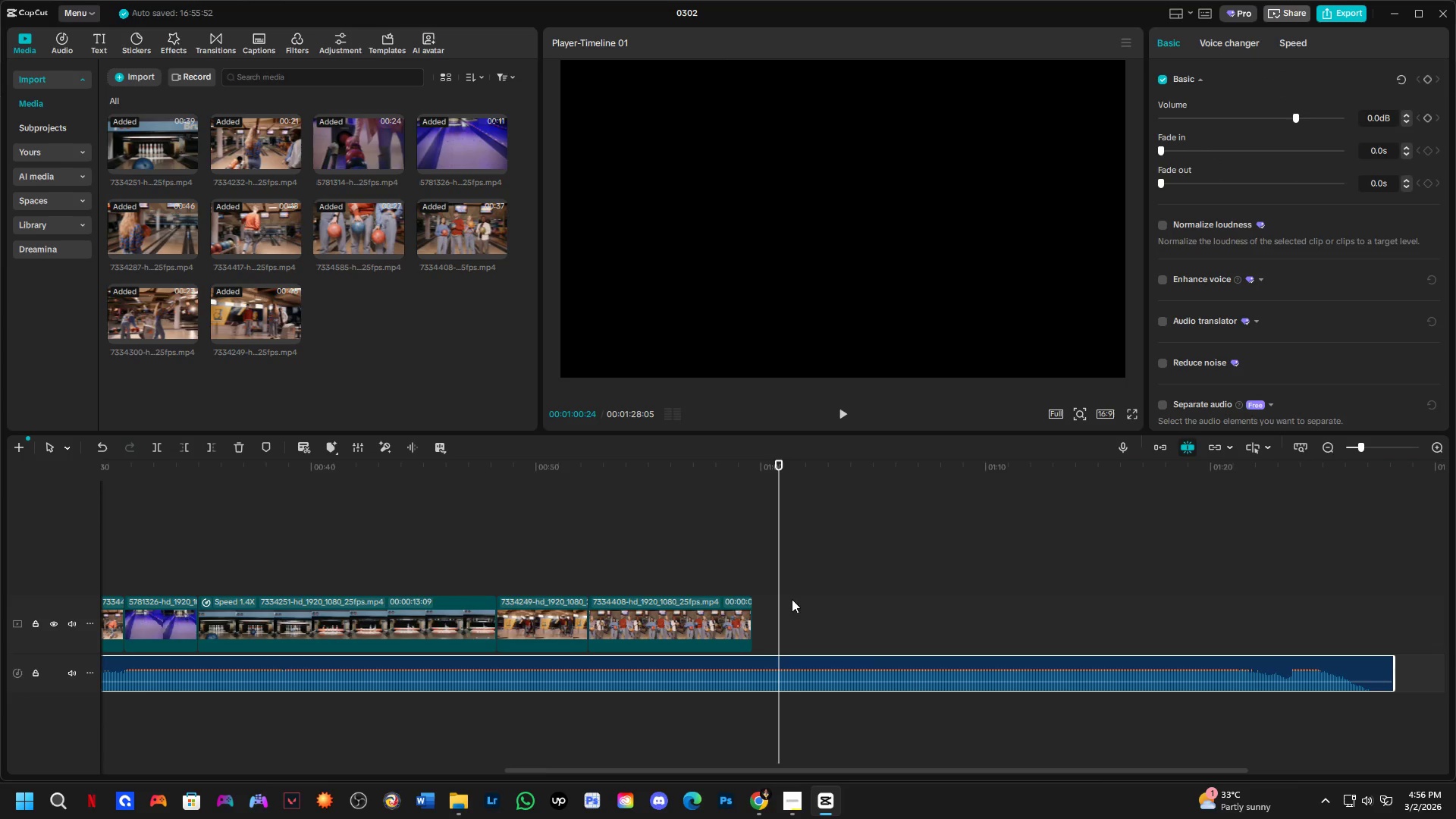 
hold_key(key=ControlLeft, duration=1.5)
hold_key(key=ControlLeft, duration=0.52)
scroll: coordinate [701, 484], scroll_direction: up, amount: 37.0
 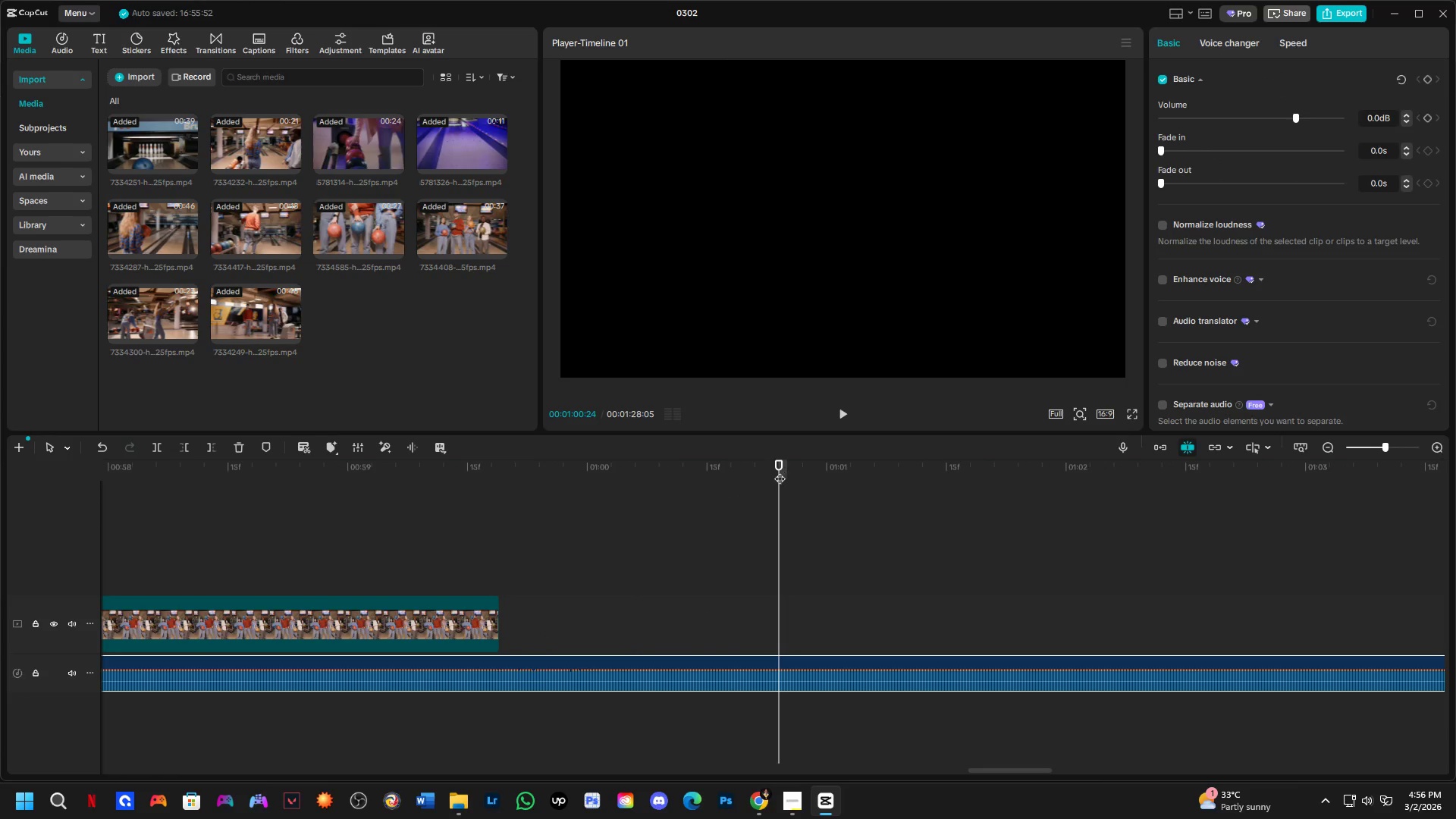 
left_click_drag(start_coordinate=[778, 469], to_coordinate=[585, 504])
 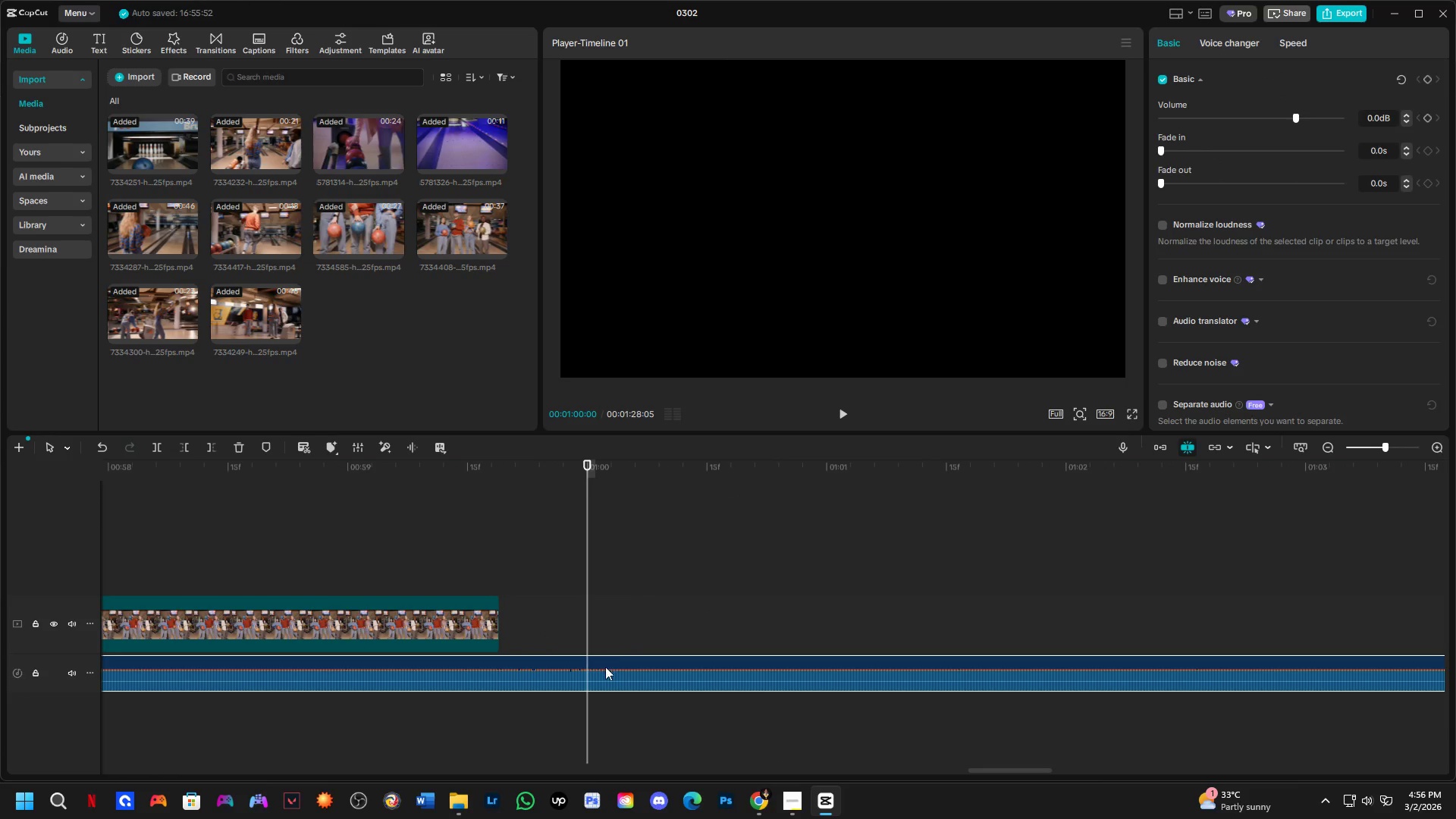 
left_click([609, 681])
 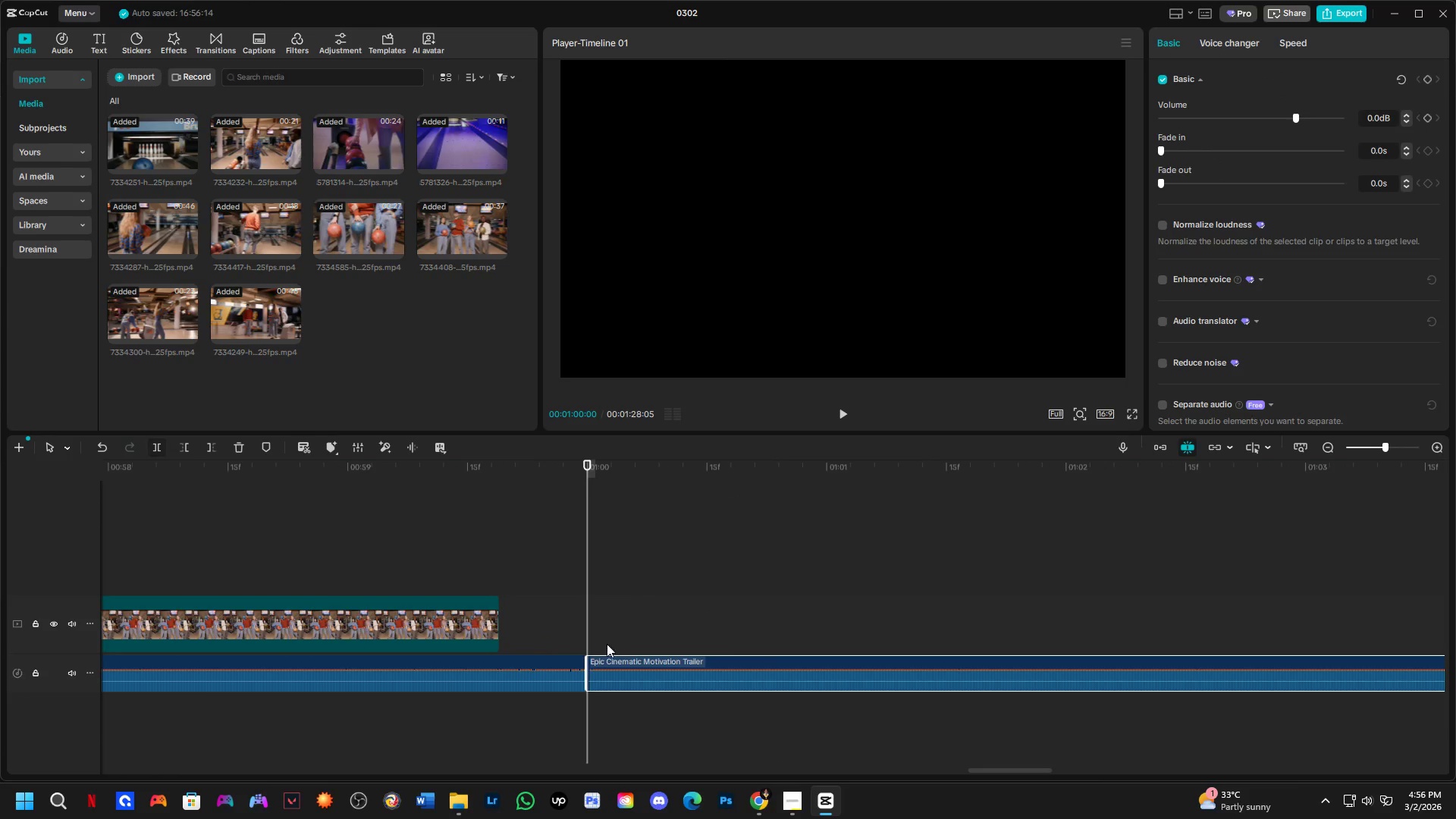 
key(Backspace)
 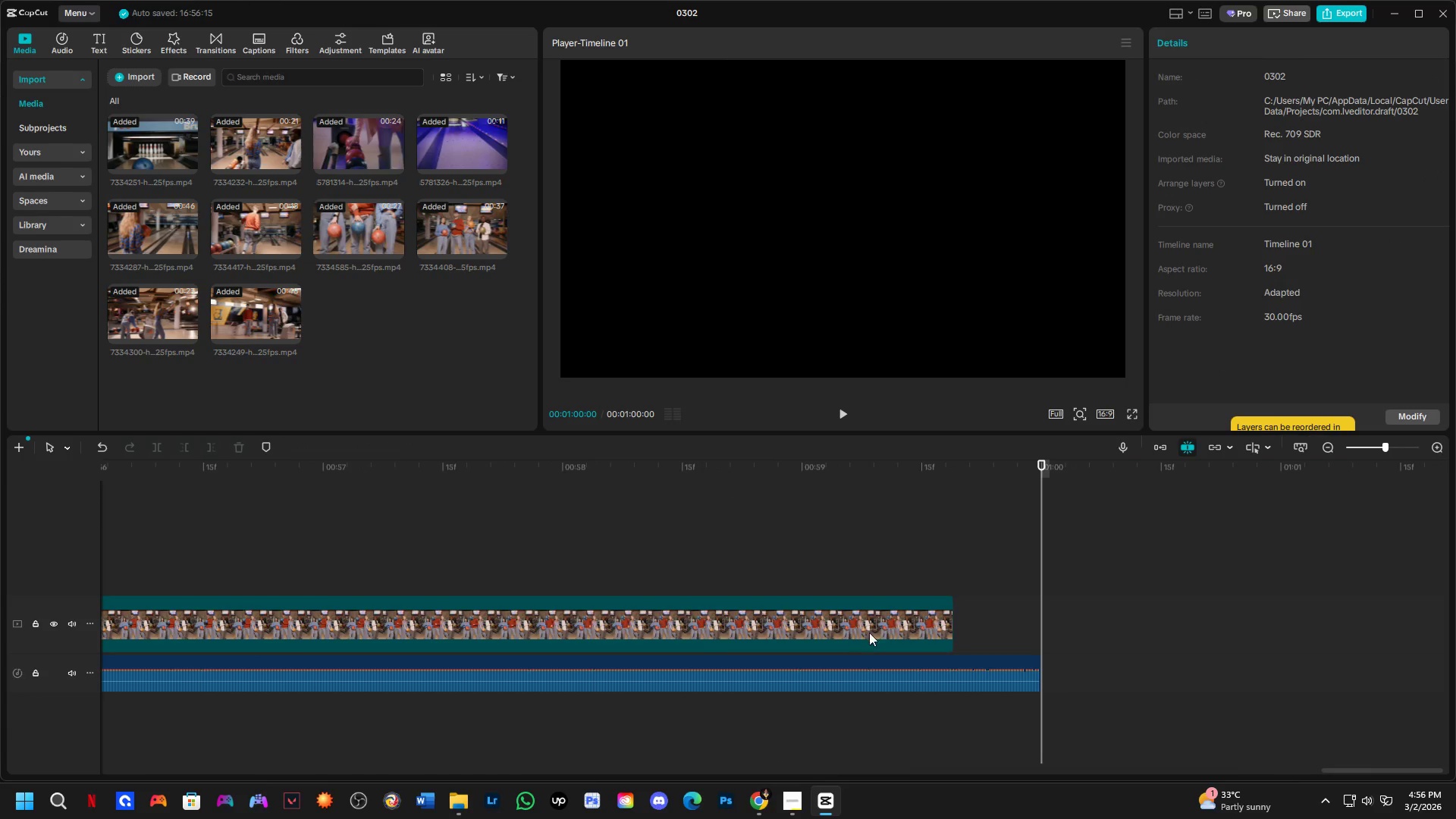 
left_click([903, 618])
 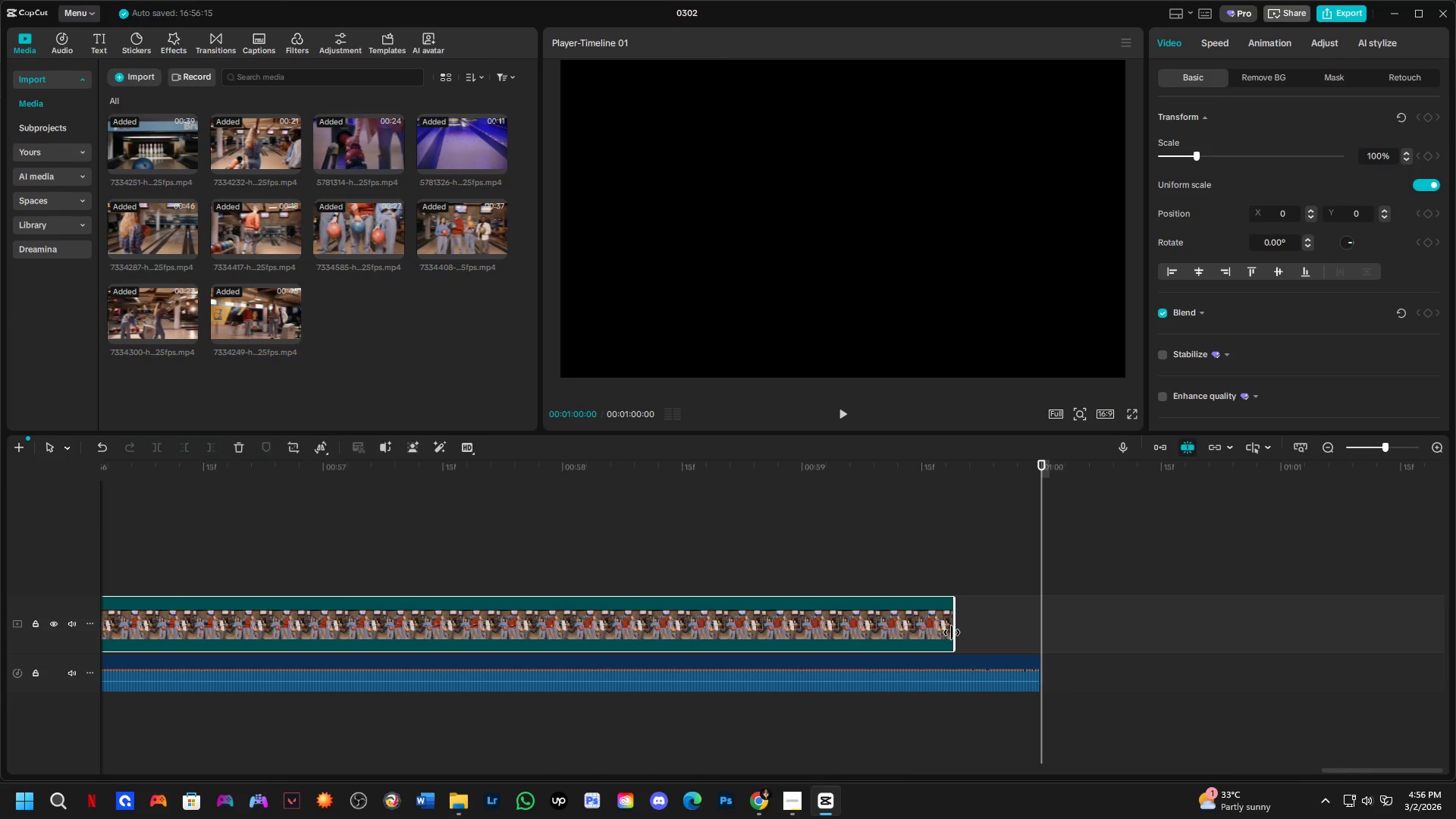 
left_click_drag(start_coordinate=[952, 632], to_coordinate=[1022, 647])
 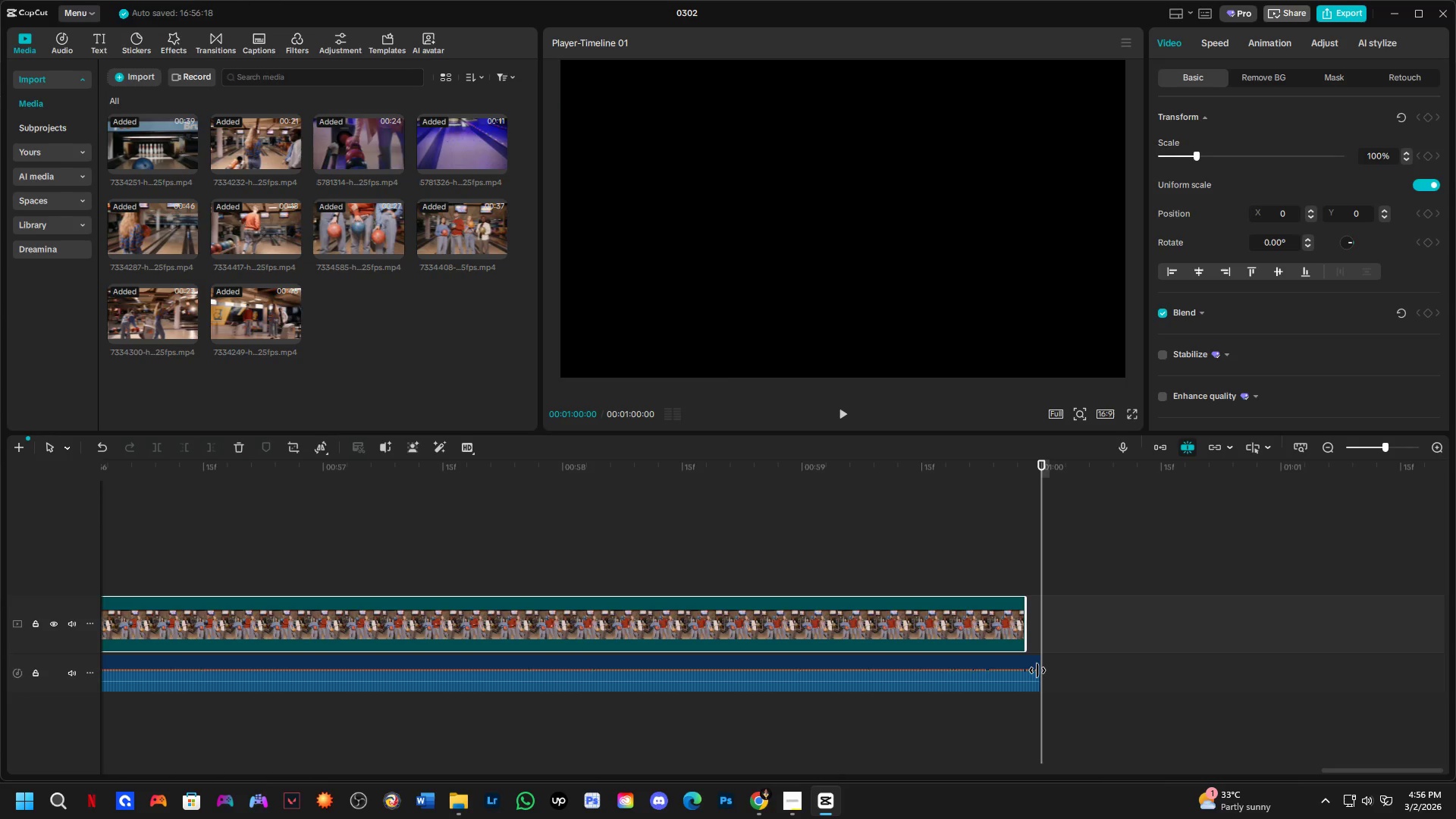 
left_click_drag(start_coordinate=[1037, 670], to_coordinate=[996, 664])
 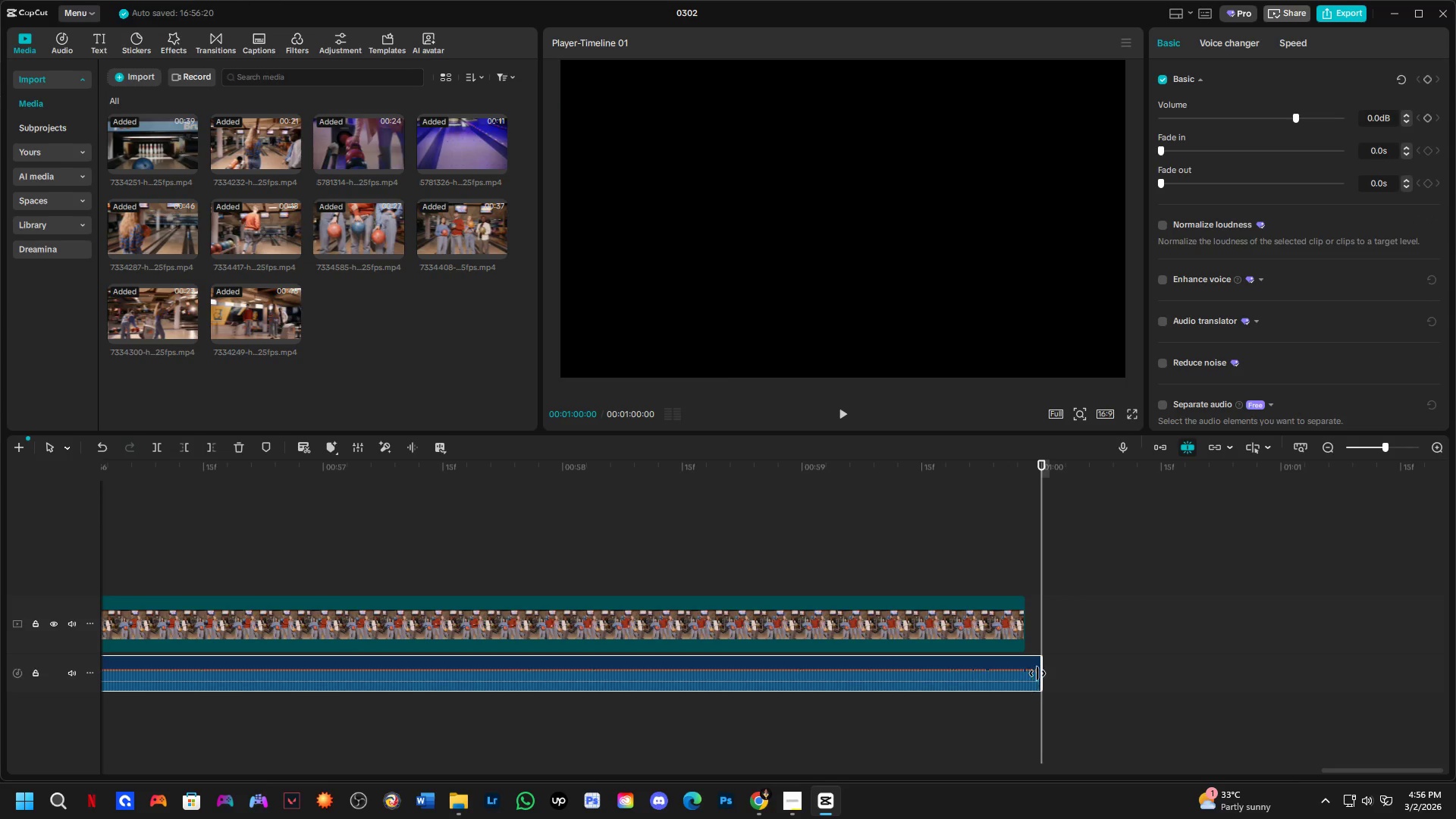 
key(Control+Z)
 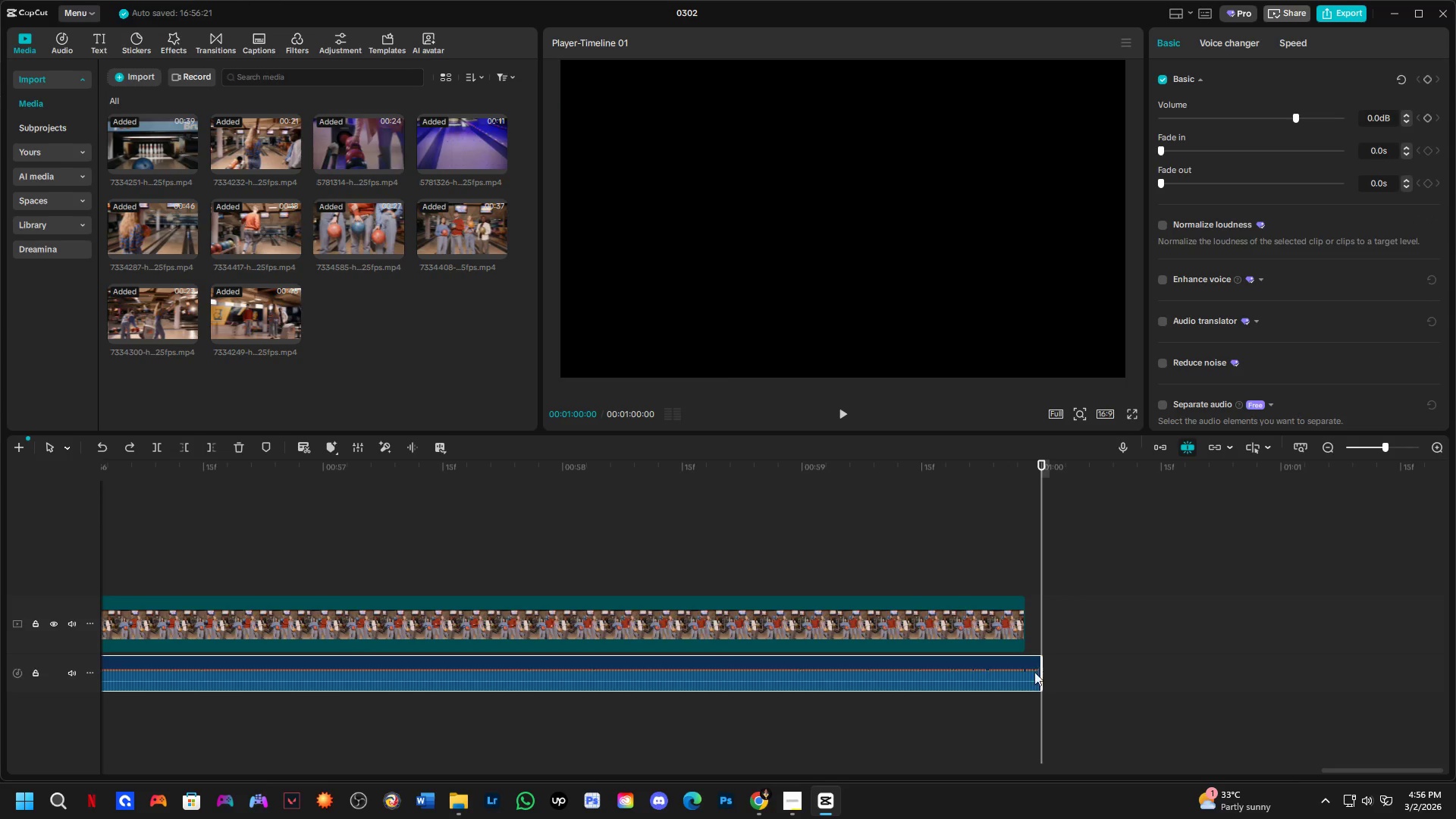 
left_click([1018, 670])
 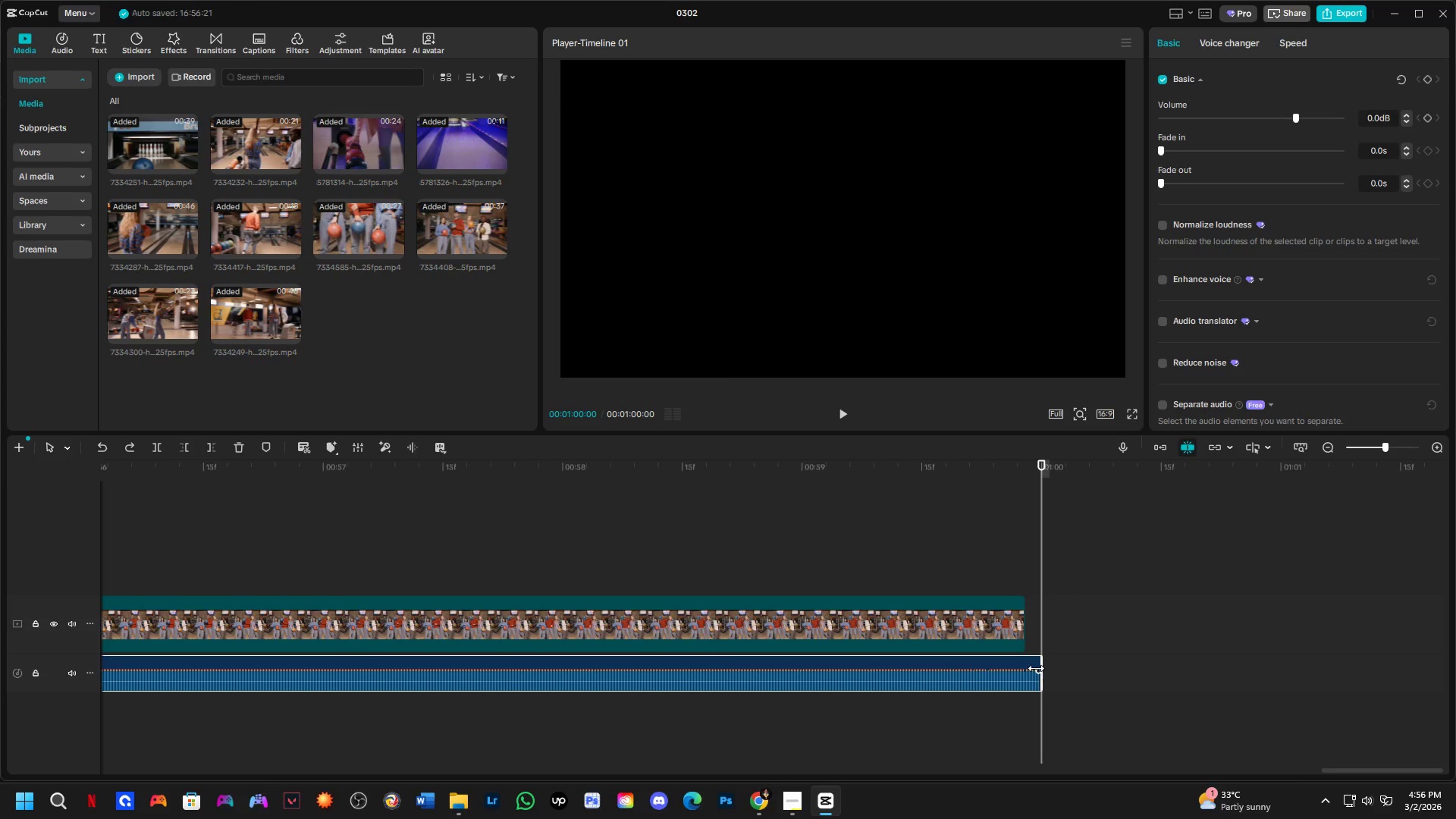 
left_click_drag(start_coordinate=[1036, 668], to_coordinate=[905, 648])
 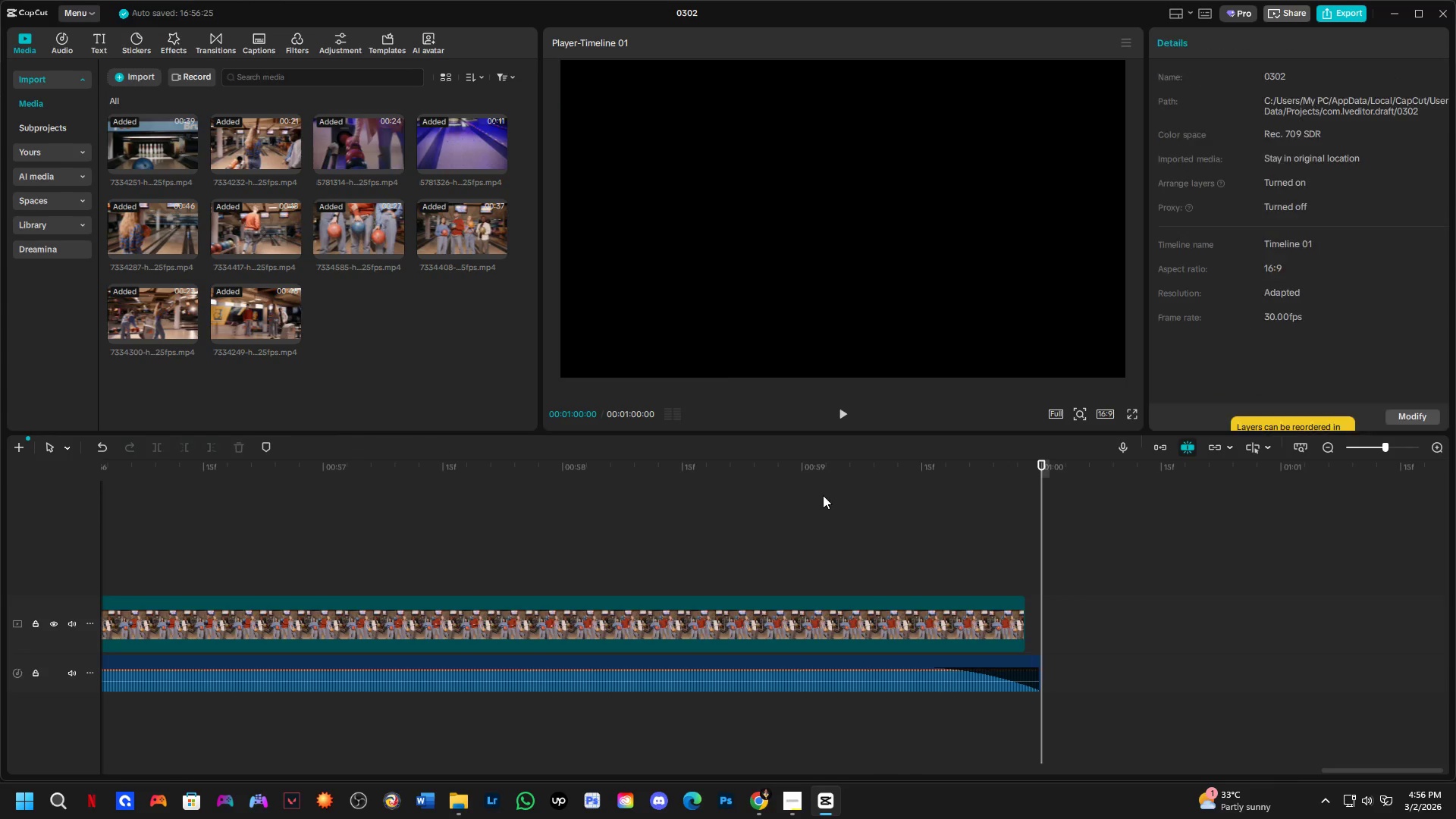 
left_click([823, 495])
 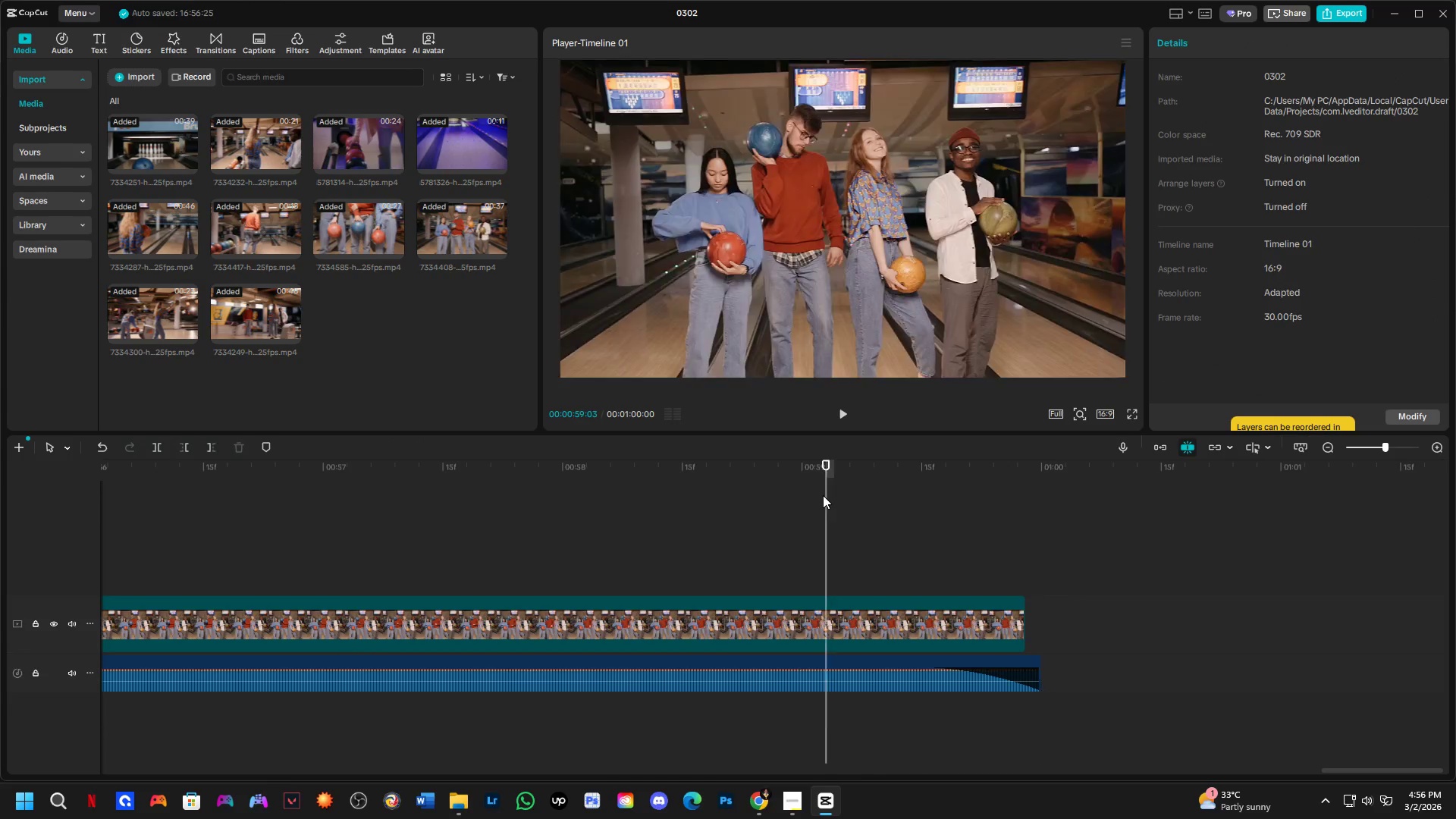 
key(Space)
 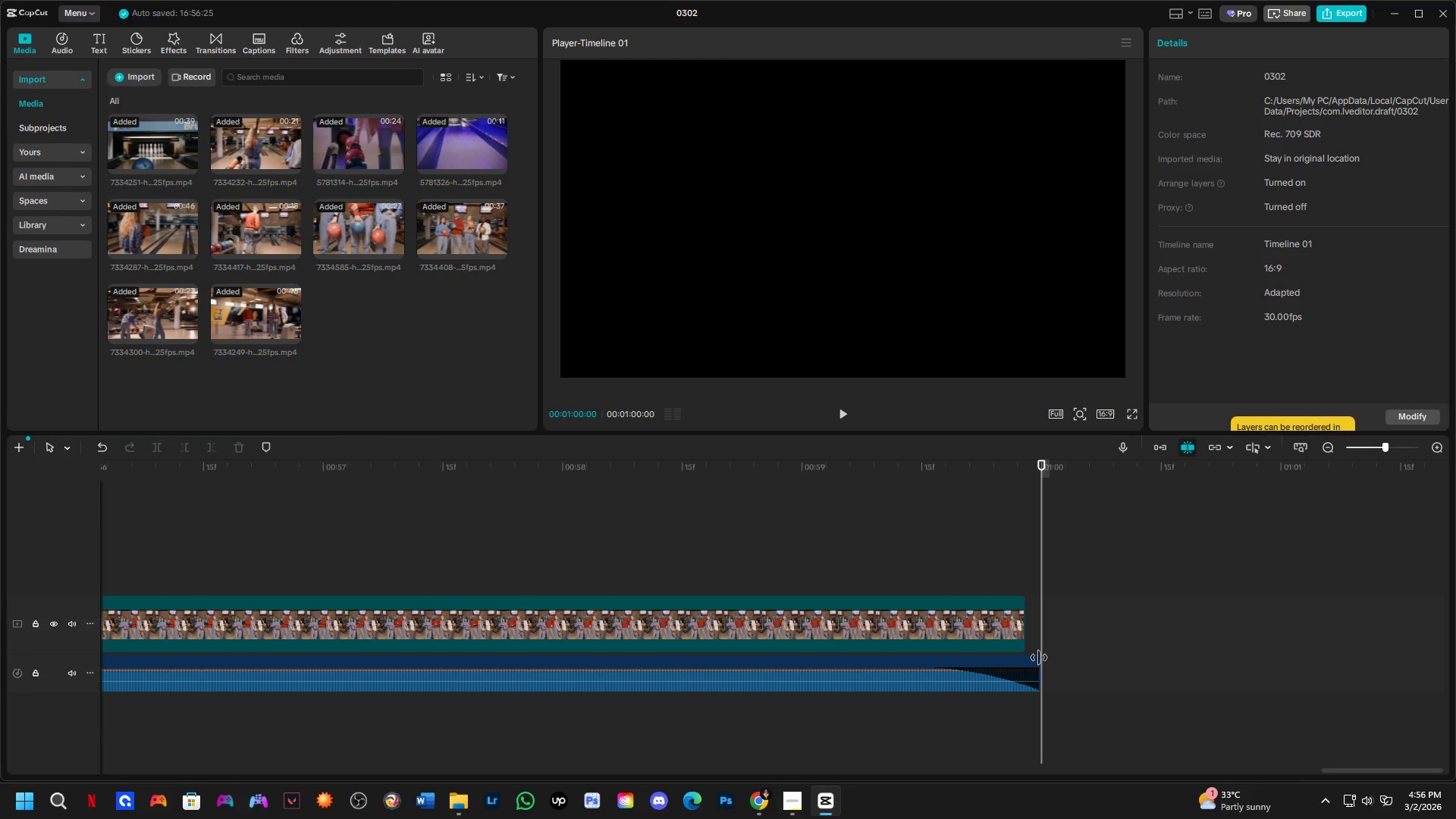 
key(Control+Z)
 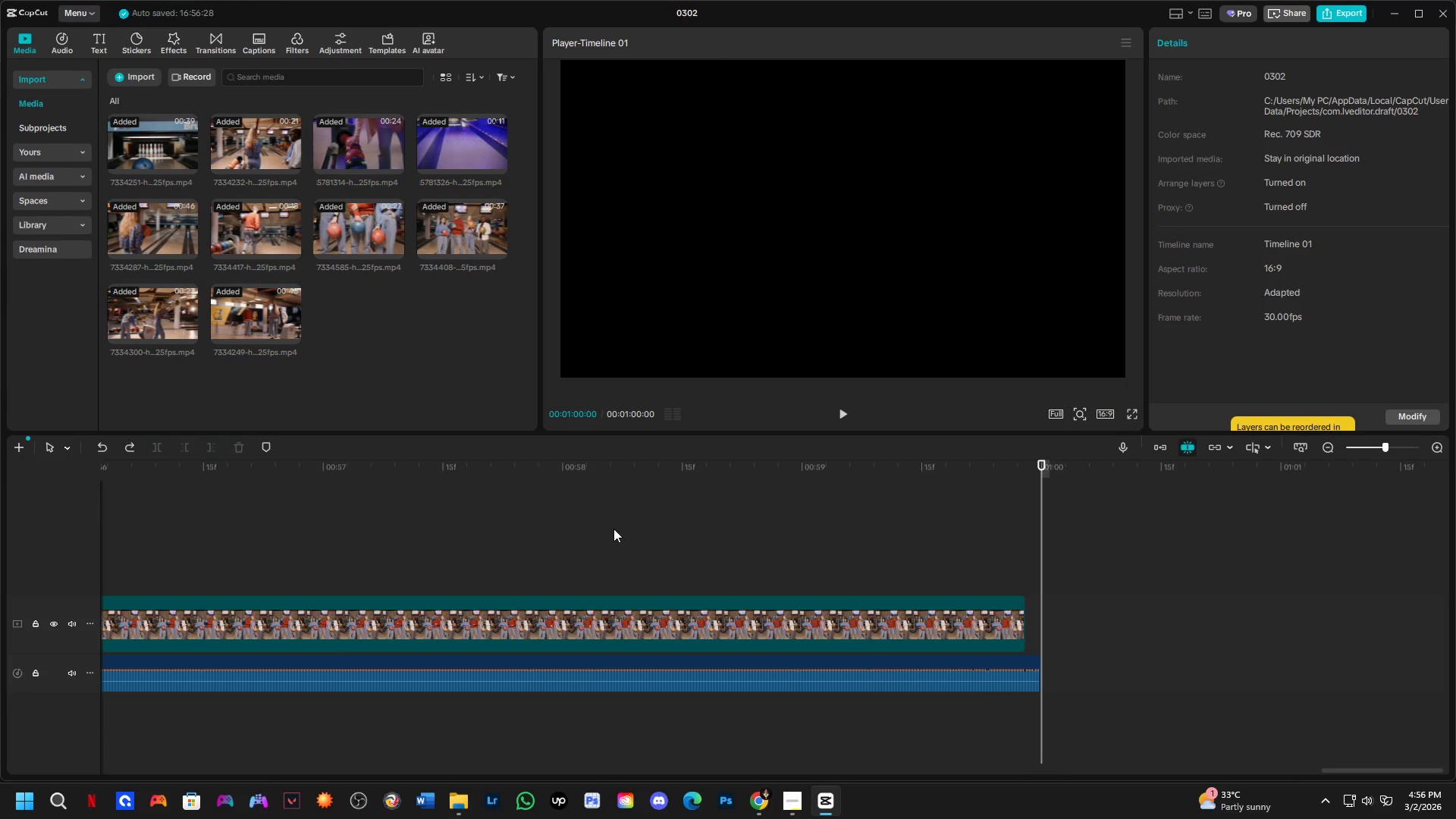 
left_click([614, 529])
 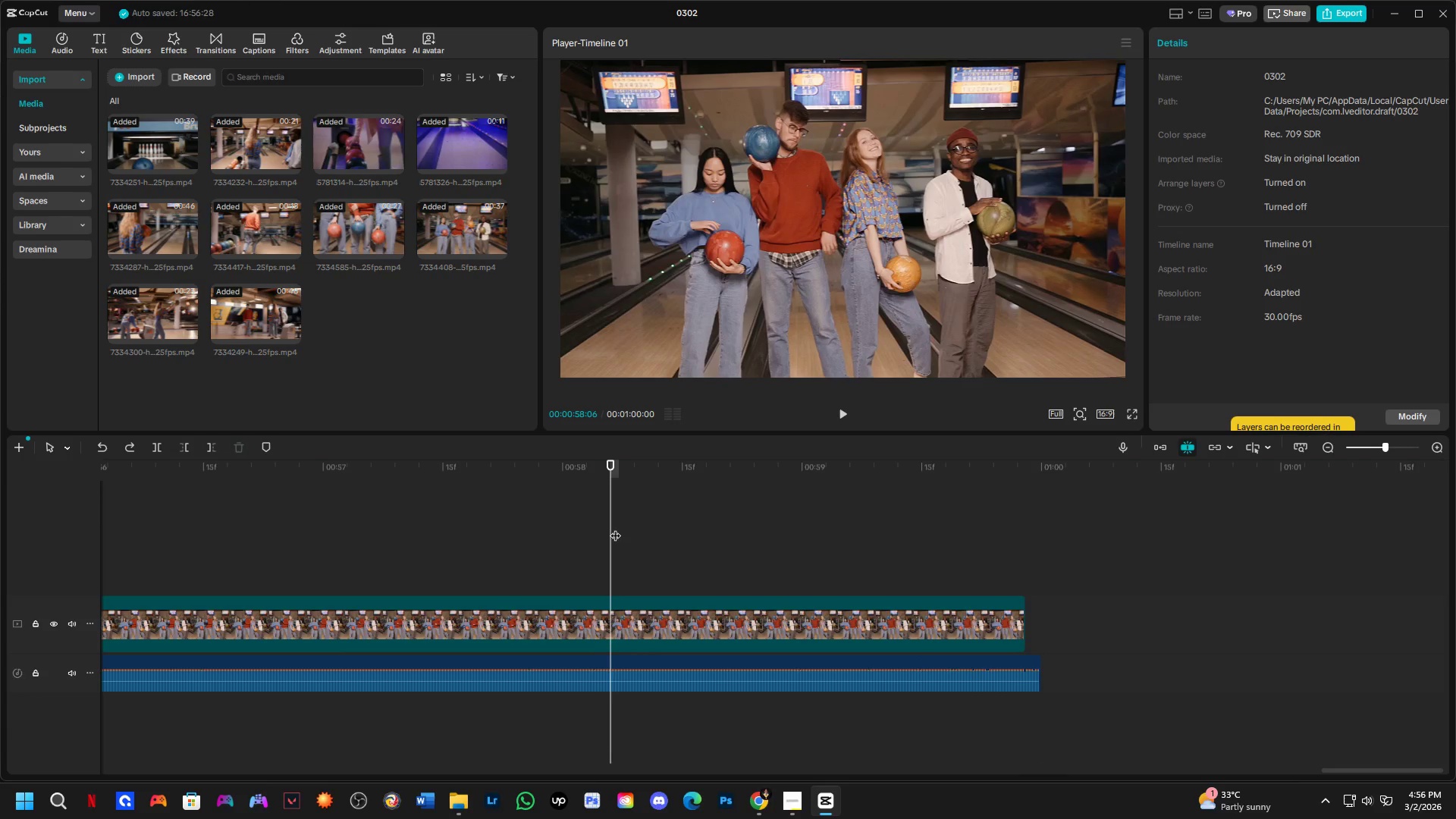 
key(Space)
 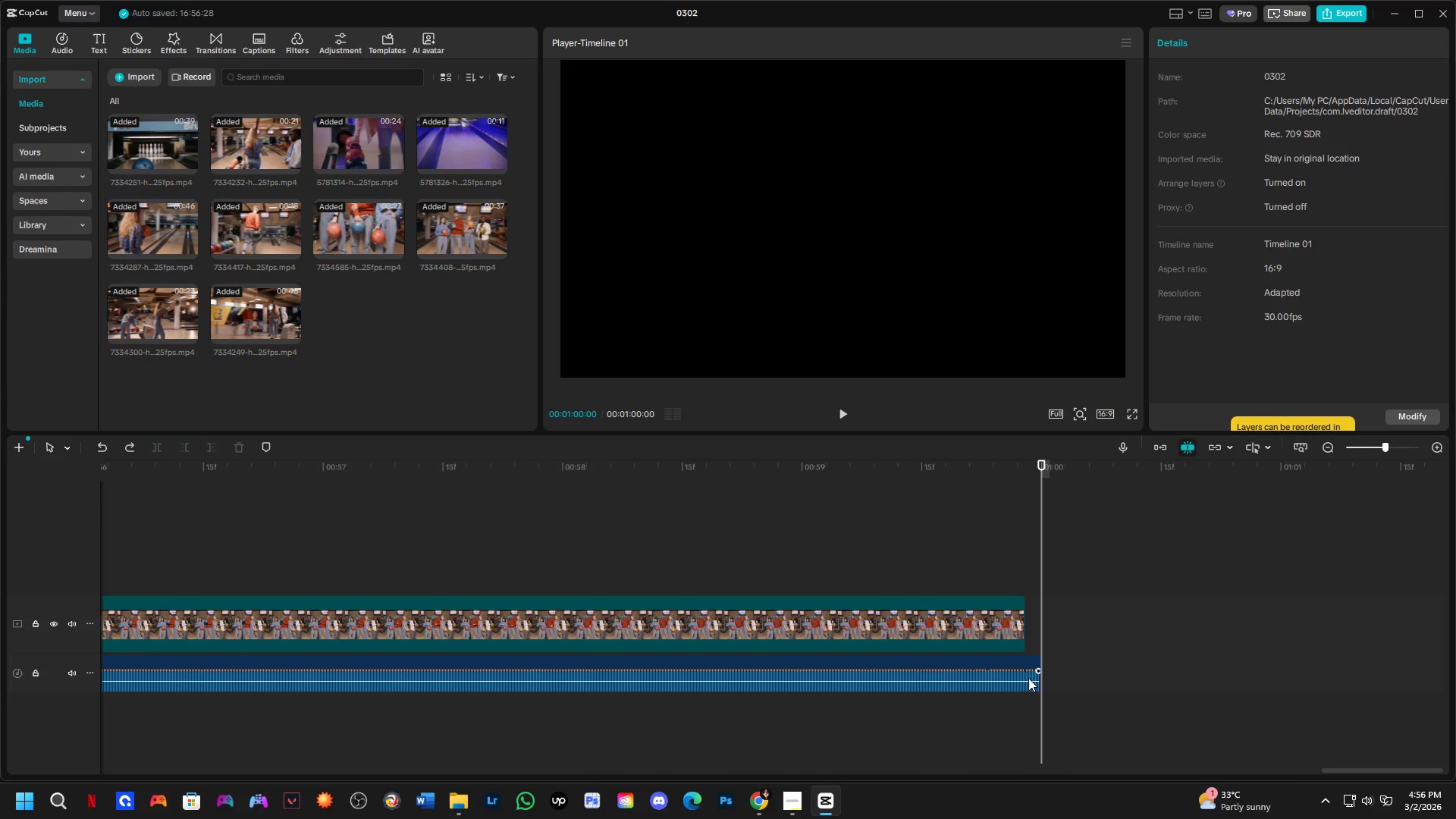 
left_click([1021, 622])
 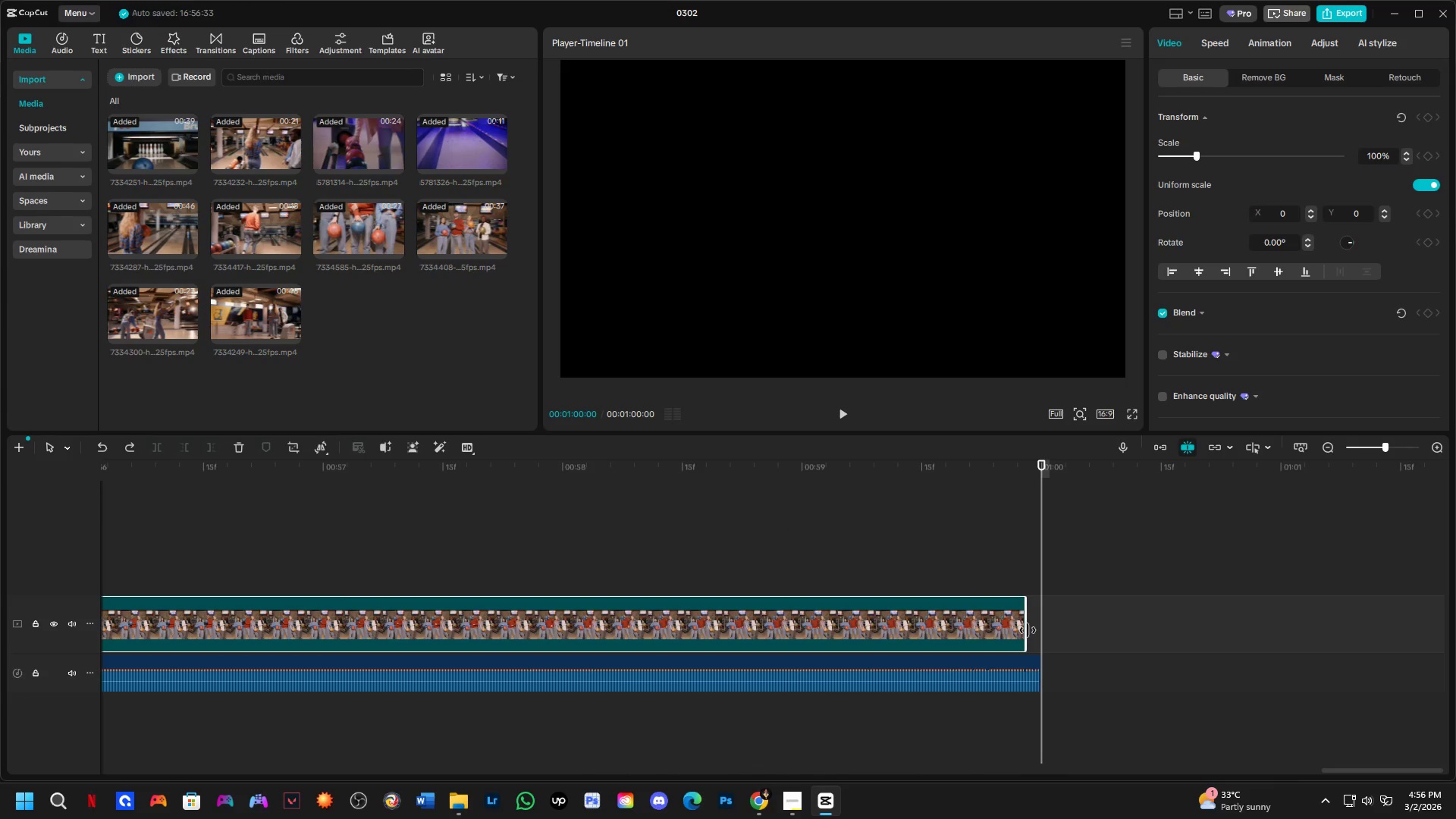 
left_click_drag(start_coordinate=[1027, 630], to_coordinate=[959, 629])
 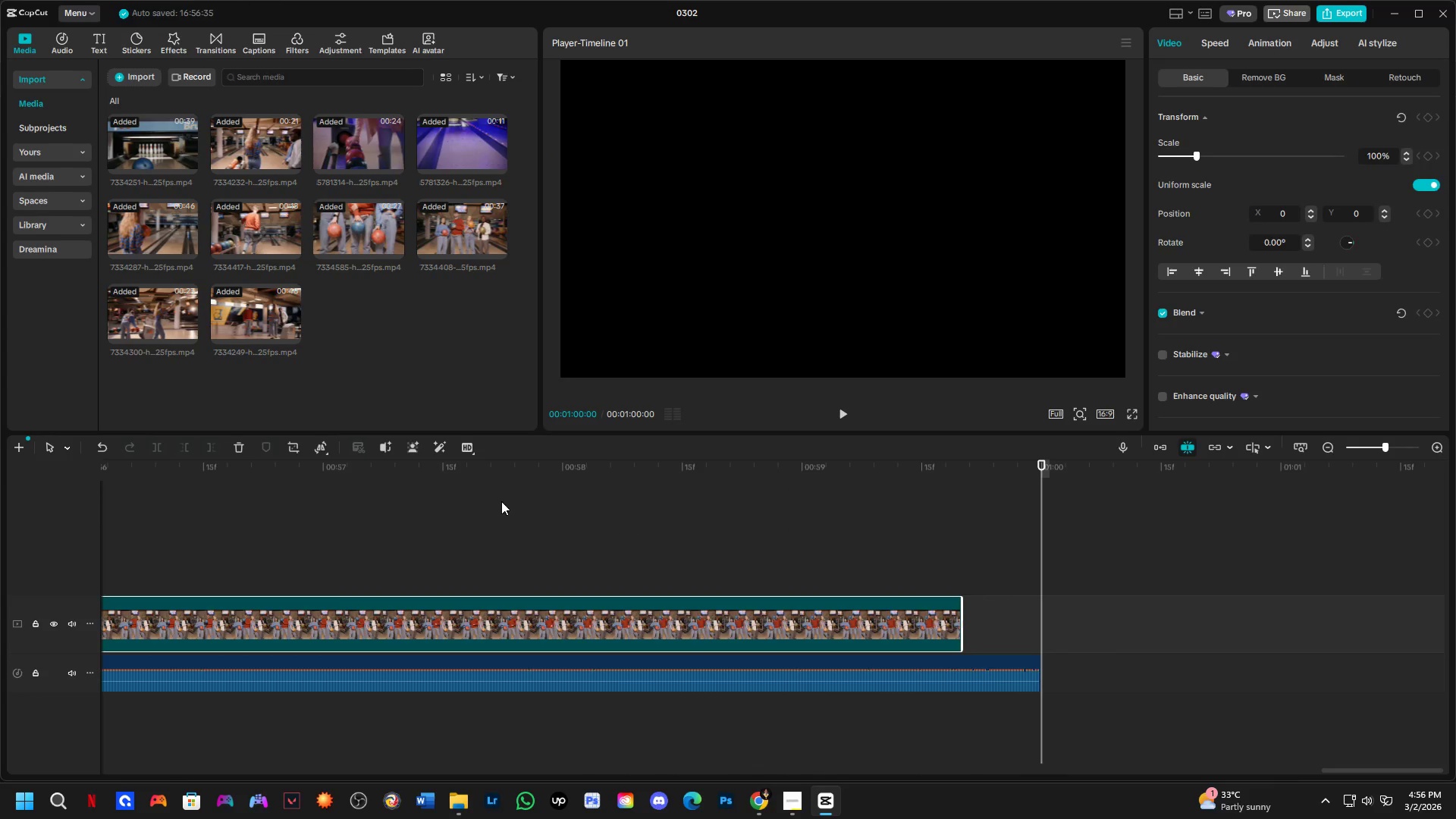 
left_click([501, 501])
 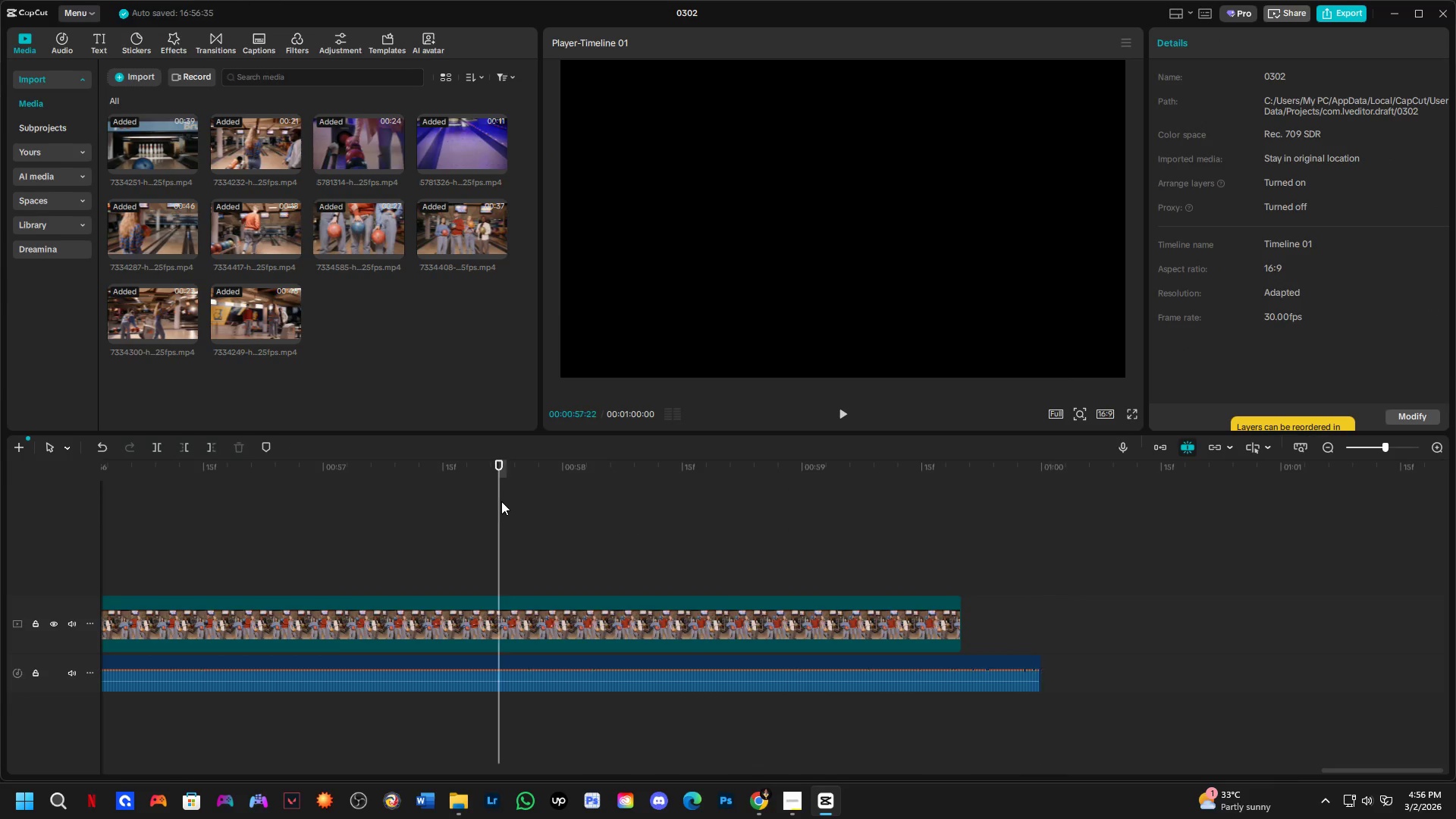 
key(Space)
 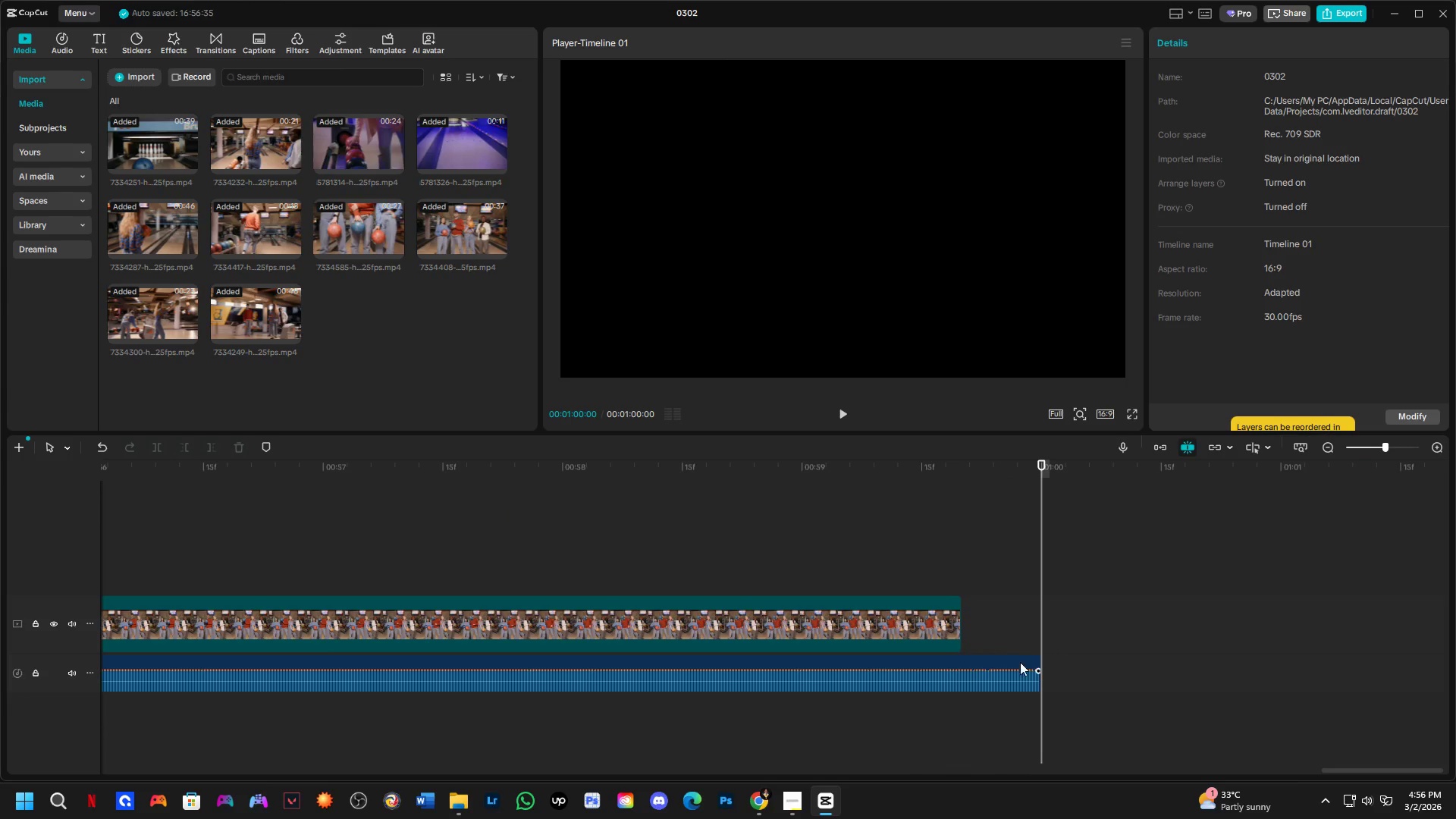 
left_click_drag(start_coordinate=[1039, 667], to_coordinate=[967, 653])
 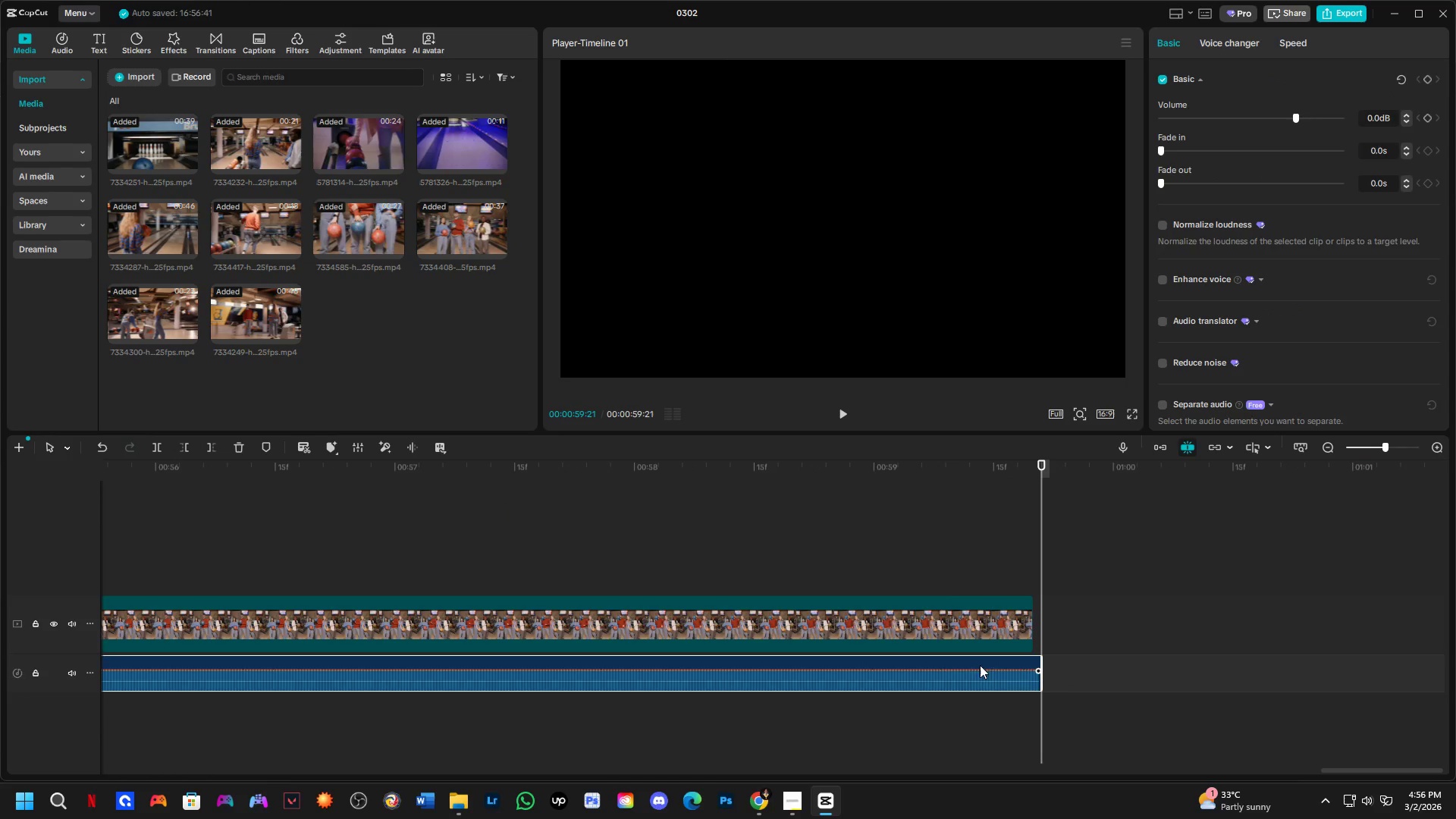 
key(Control+ControlLeft)
 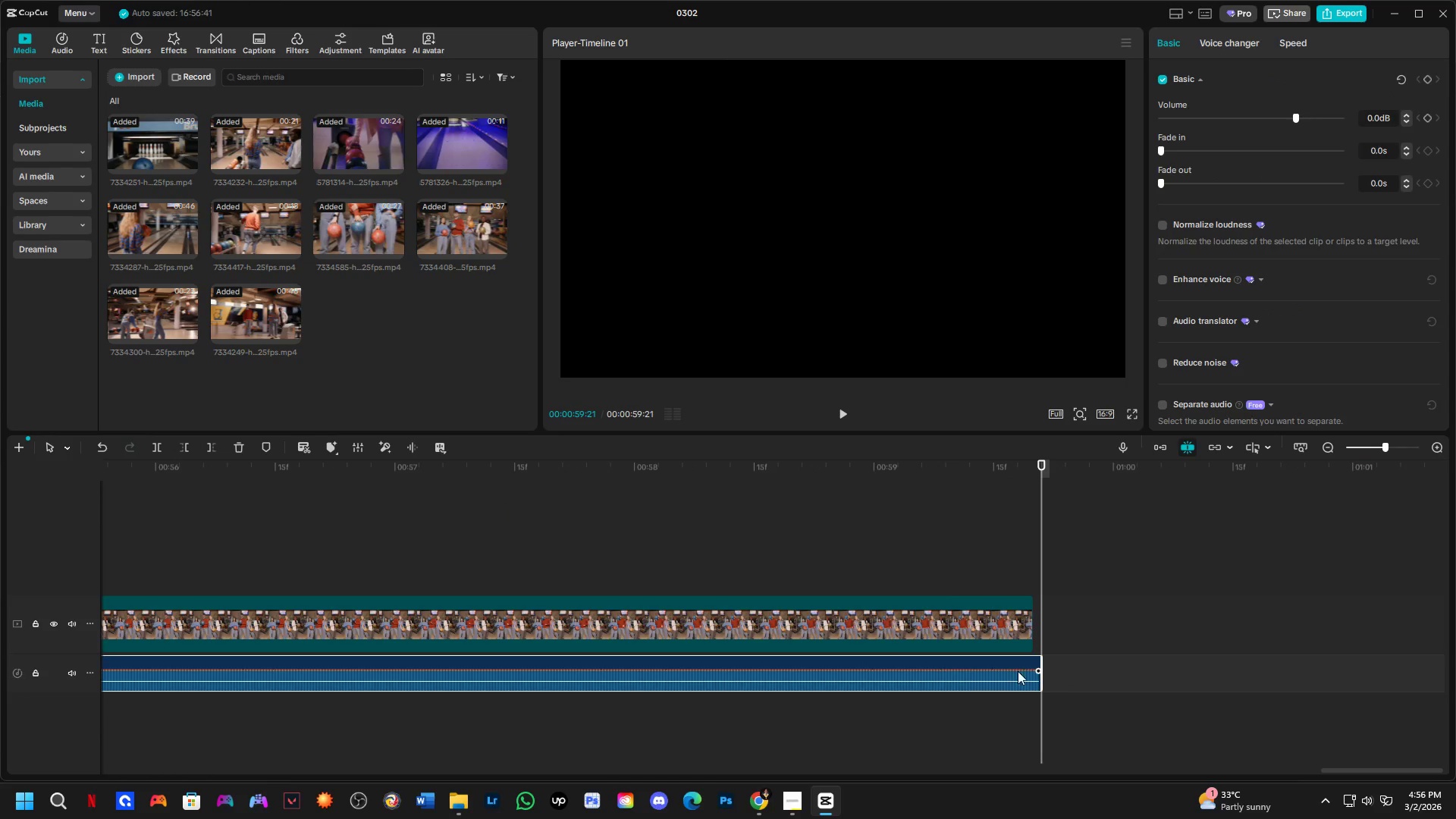 
key(Control+Z)
 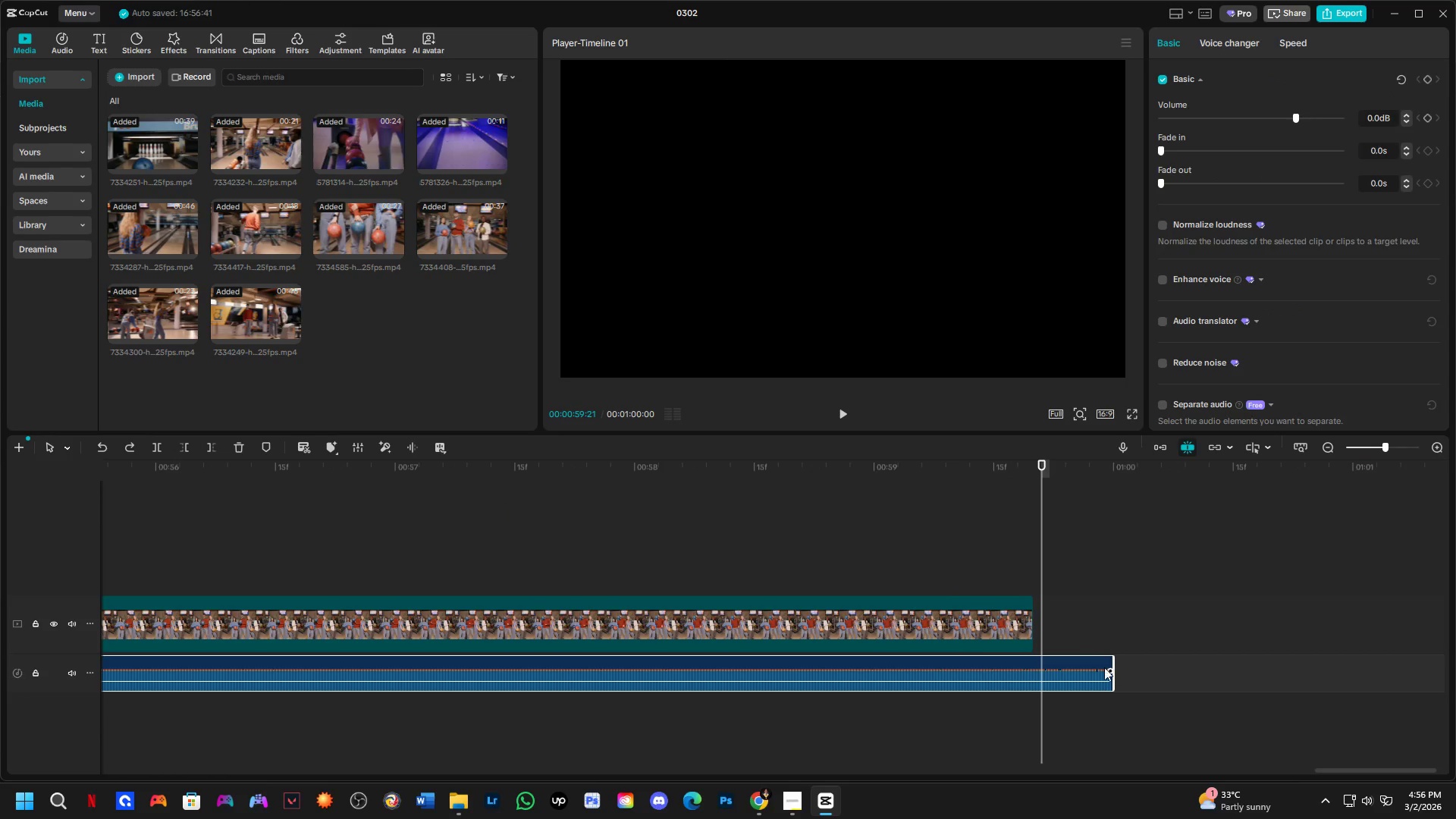 
hold_key(key=ControlLeft, duration=0.53)
scroll: coordinate [1117, 656], scroll_direction: up, amount: 4.0
 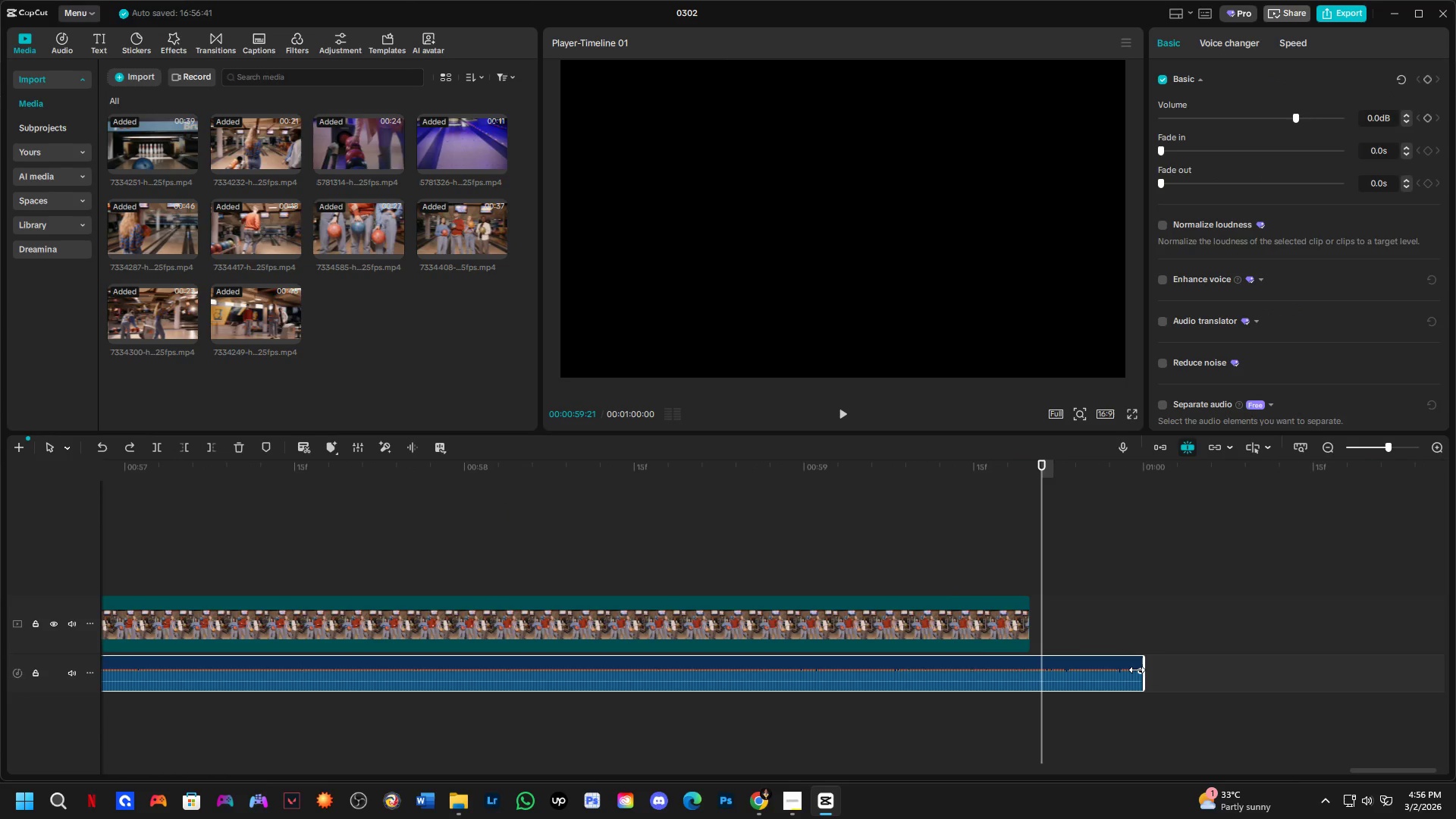 
left_click_drag(start_coordinate=[1137, 670], to_coordinate=[618, 654])
 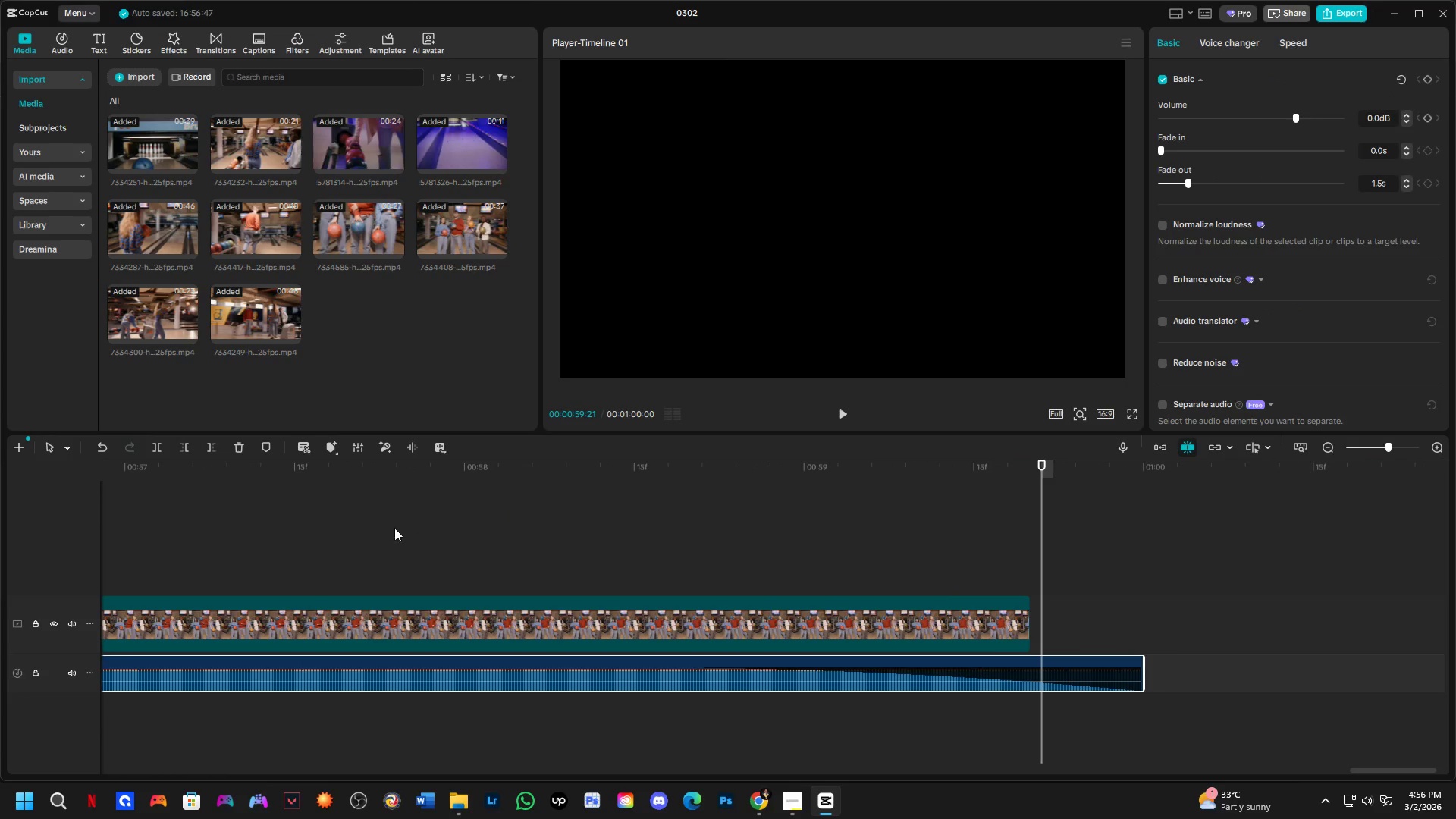 
hold_key(key=ControlLeft, duration=1.16)
scroll: coordinate [436, 529], scroll_direction: down, amount: 18.0
 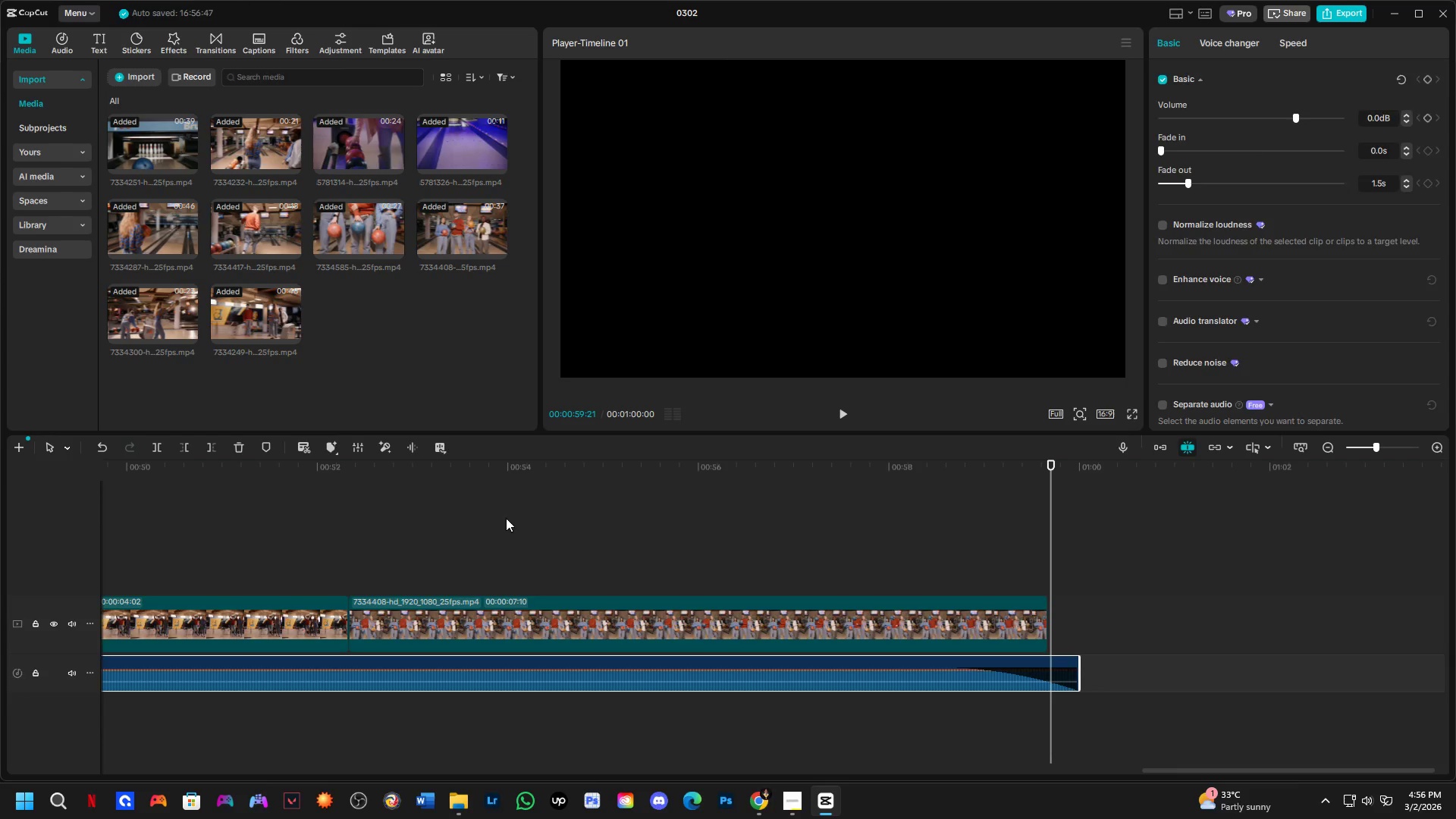 
left_click([516, 514])
 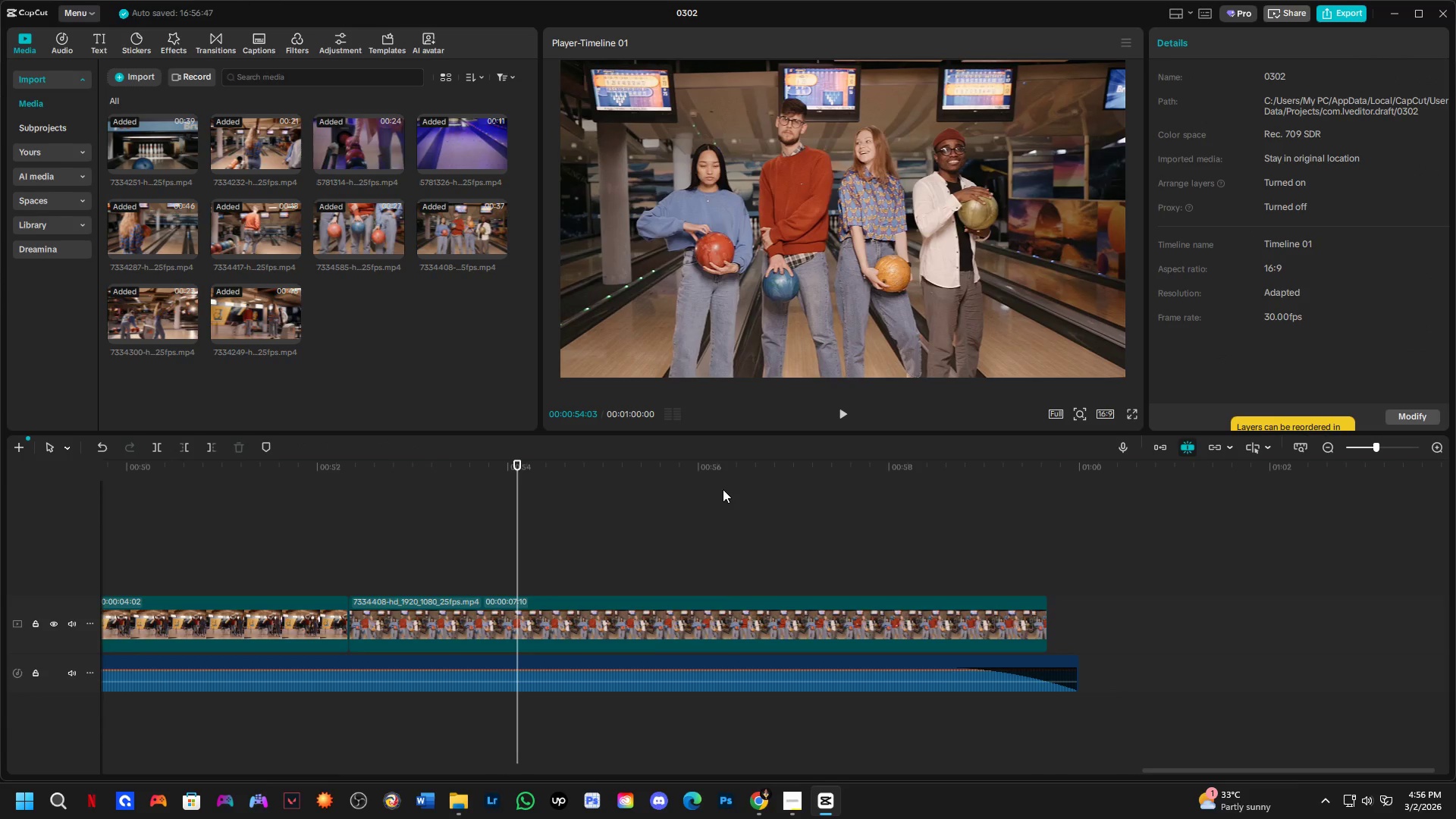 
double_click([836, 491])
 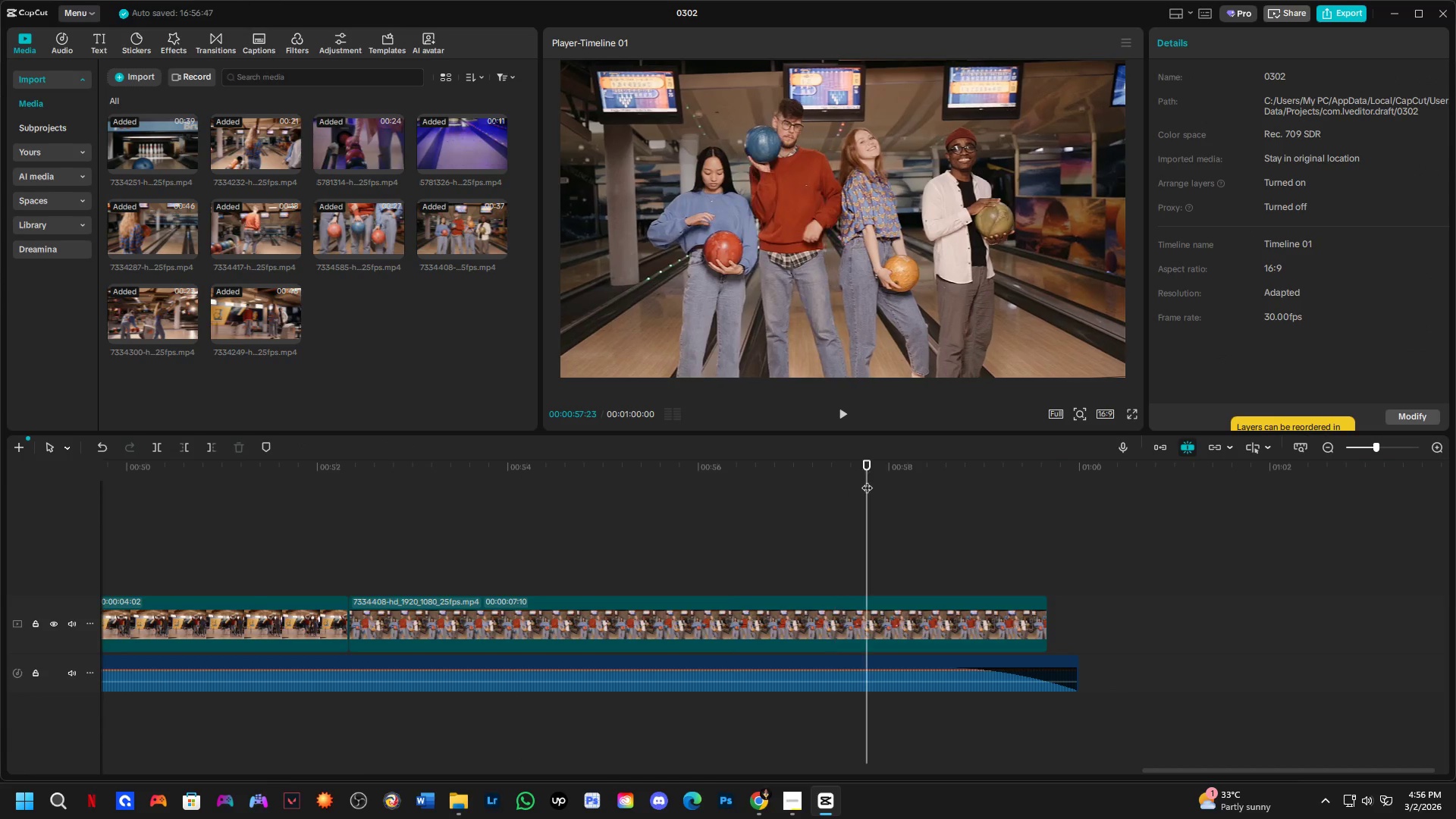 
key(Space)
 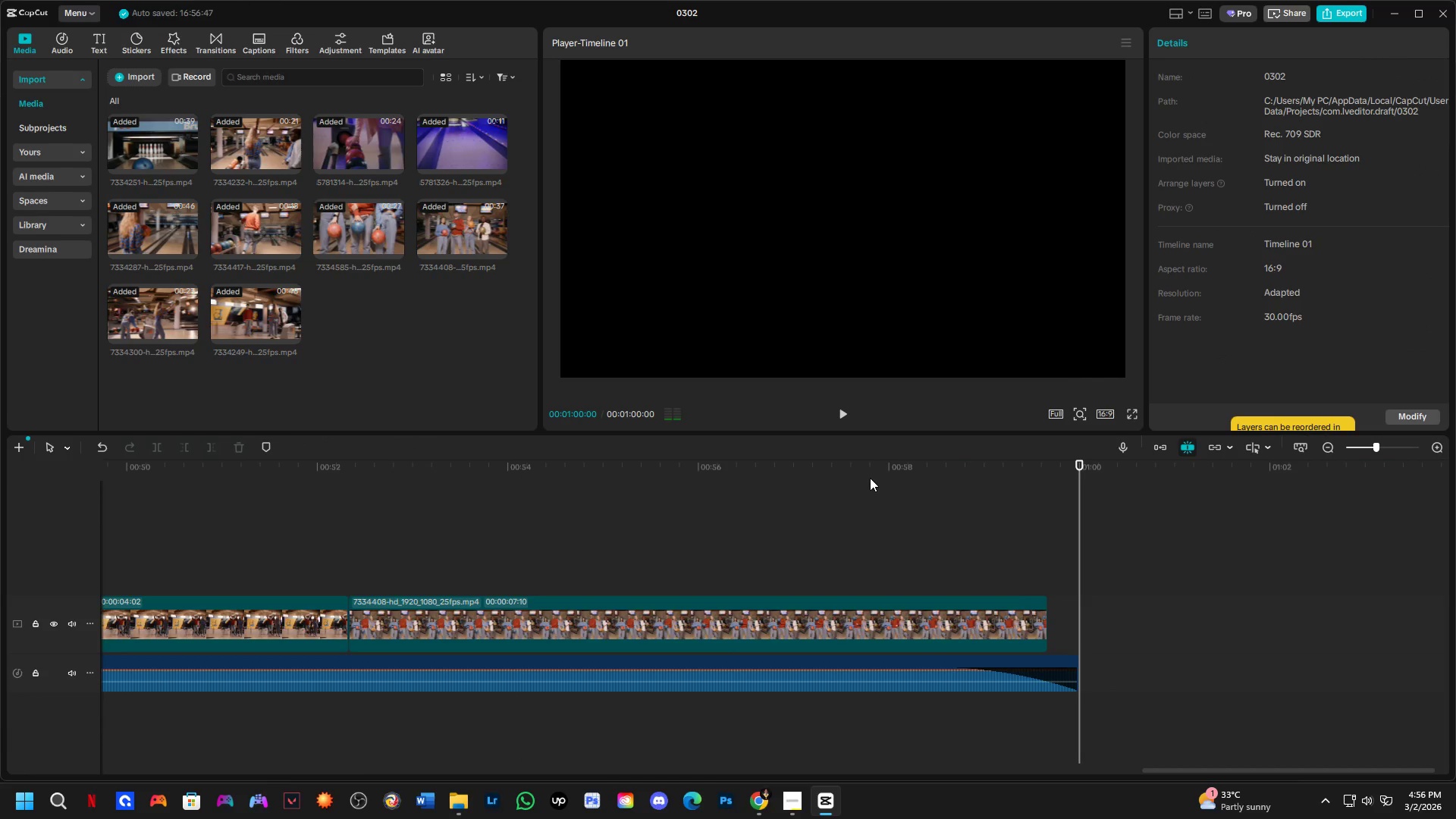 
hold_key(key=ControlLeft, duration=0.75)
scroll: coordinate [847, 509], scroll_direction: down, amount: 5.0
 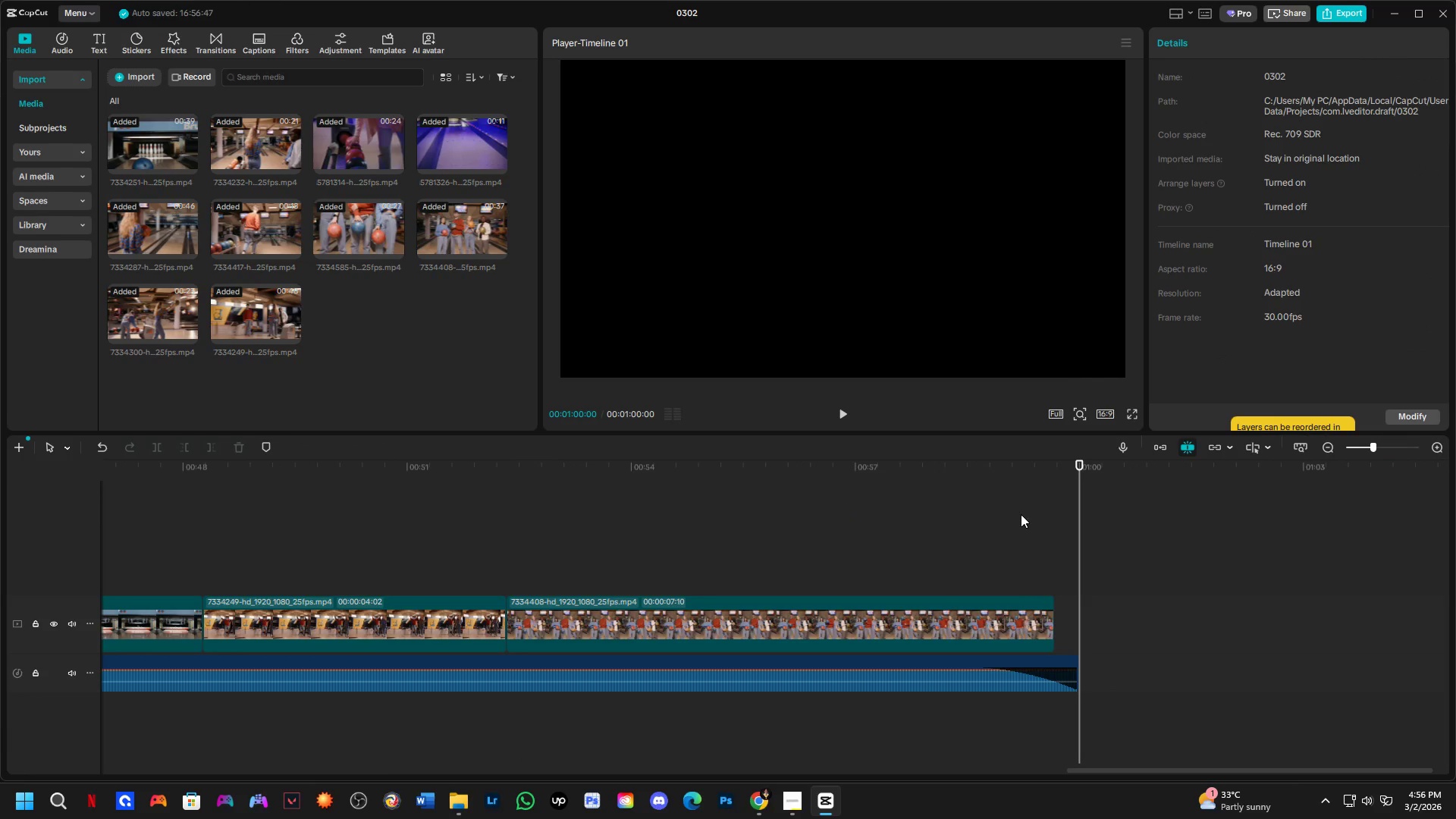 
left_click([807, 508])
 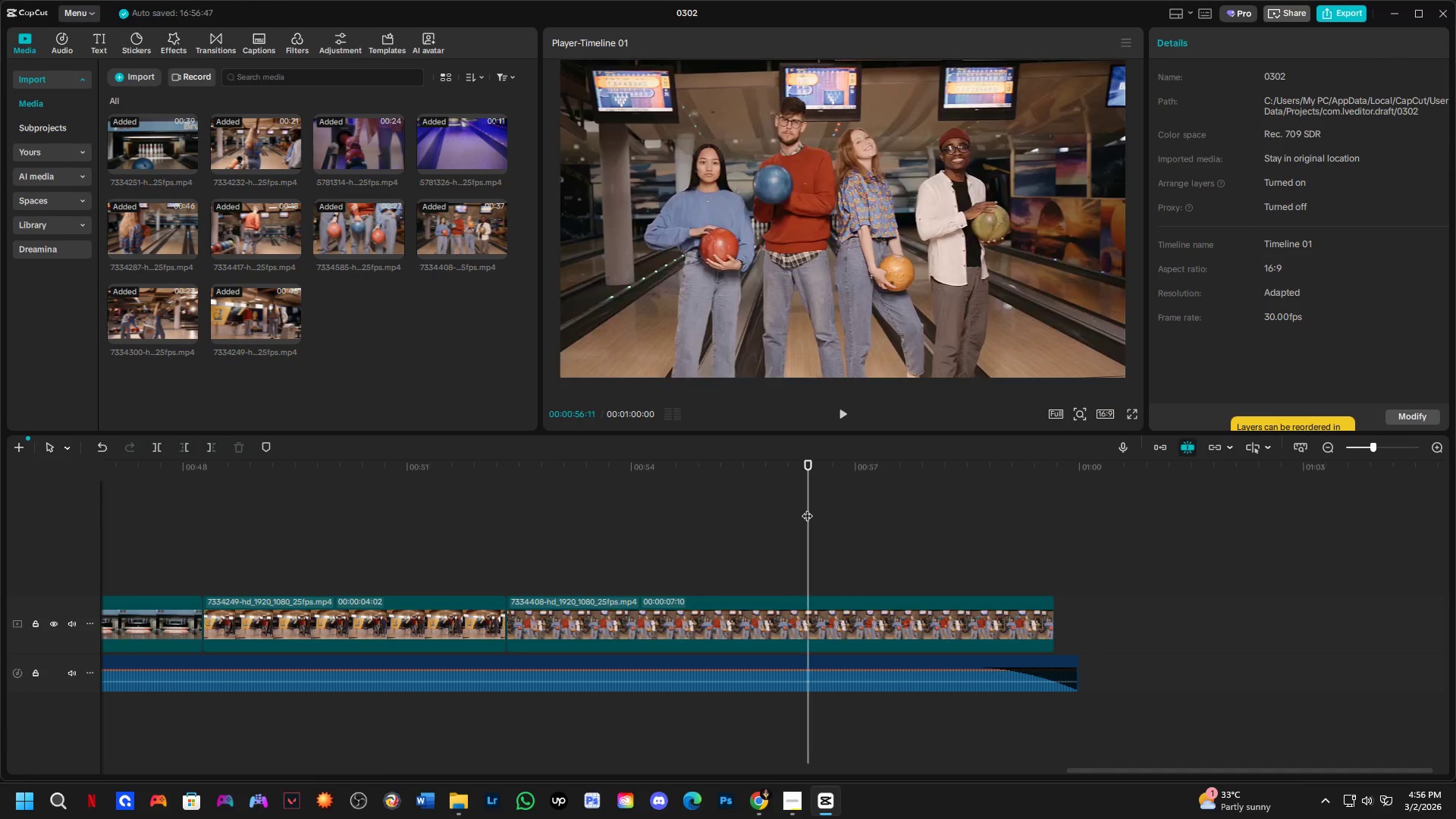 
key(Space)
 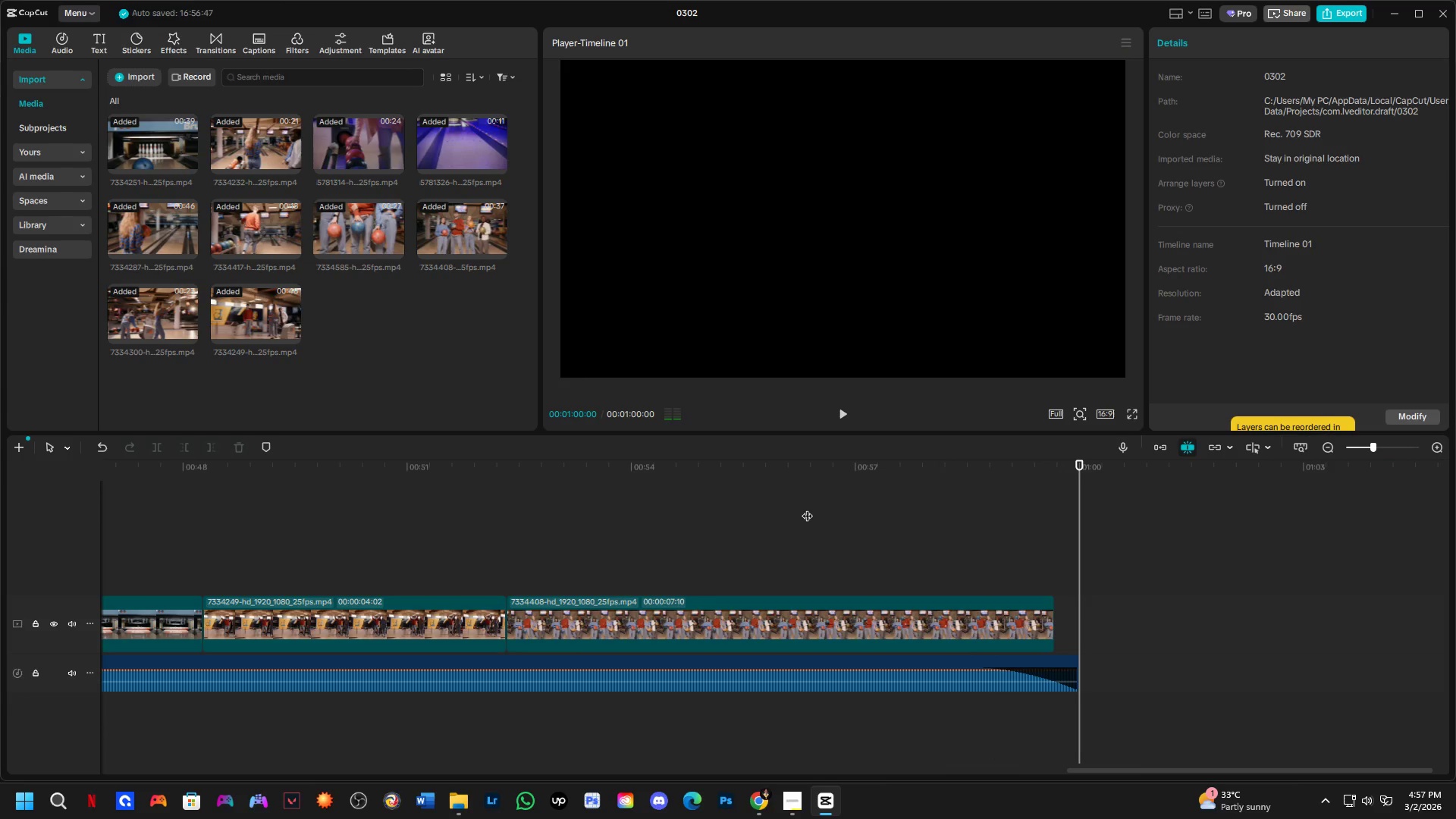 
wait(5.45)
 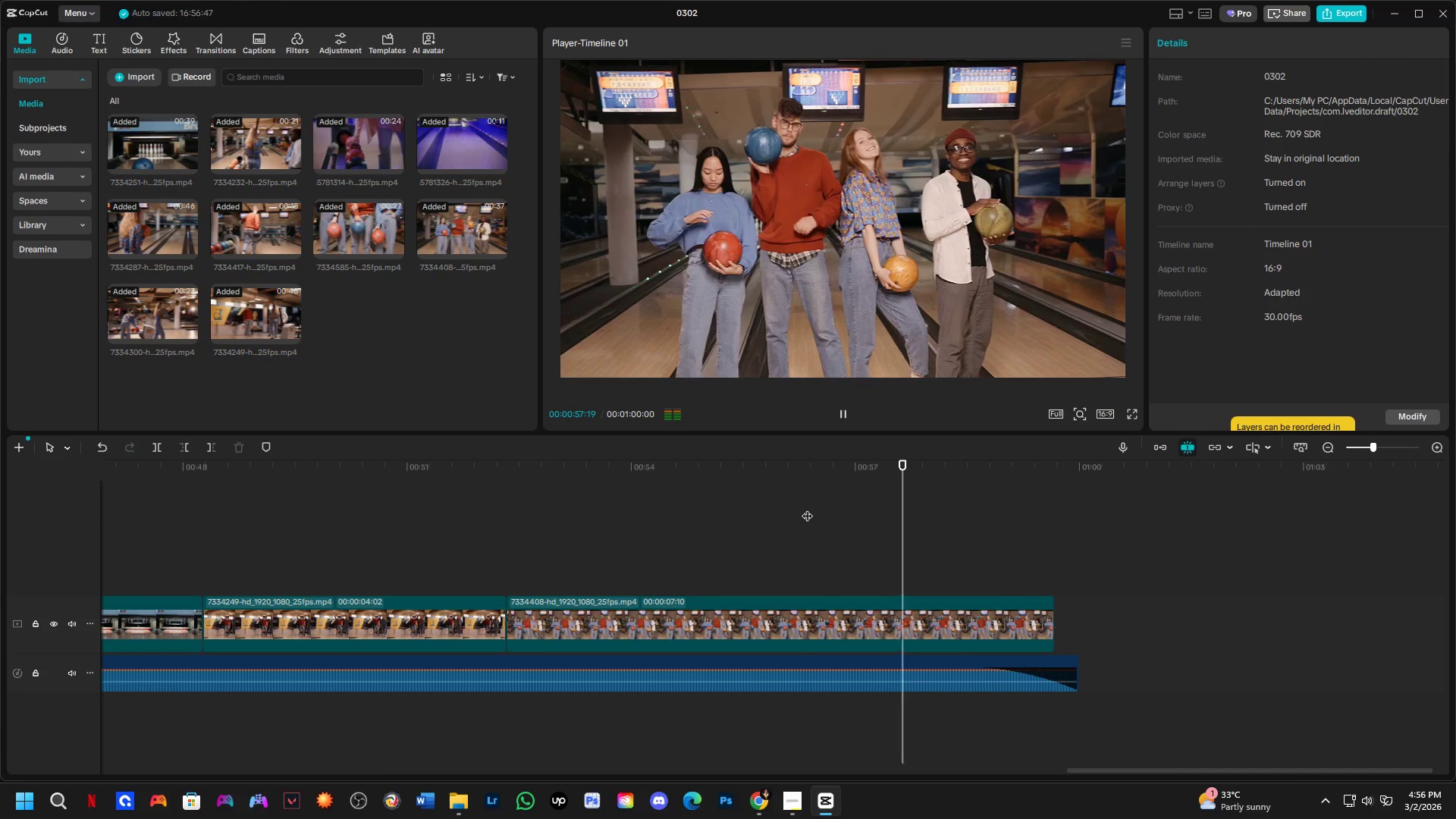 
hold_key(key=ControlLeft, duration=1.5)
 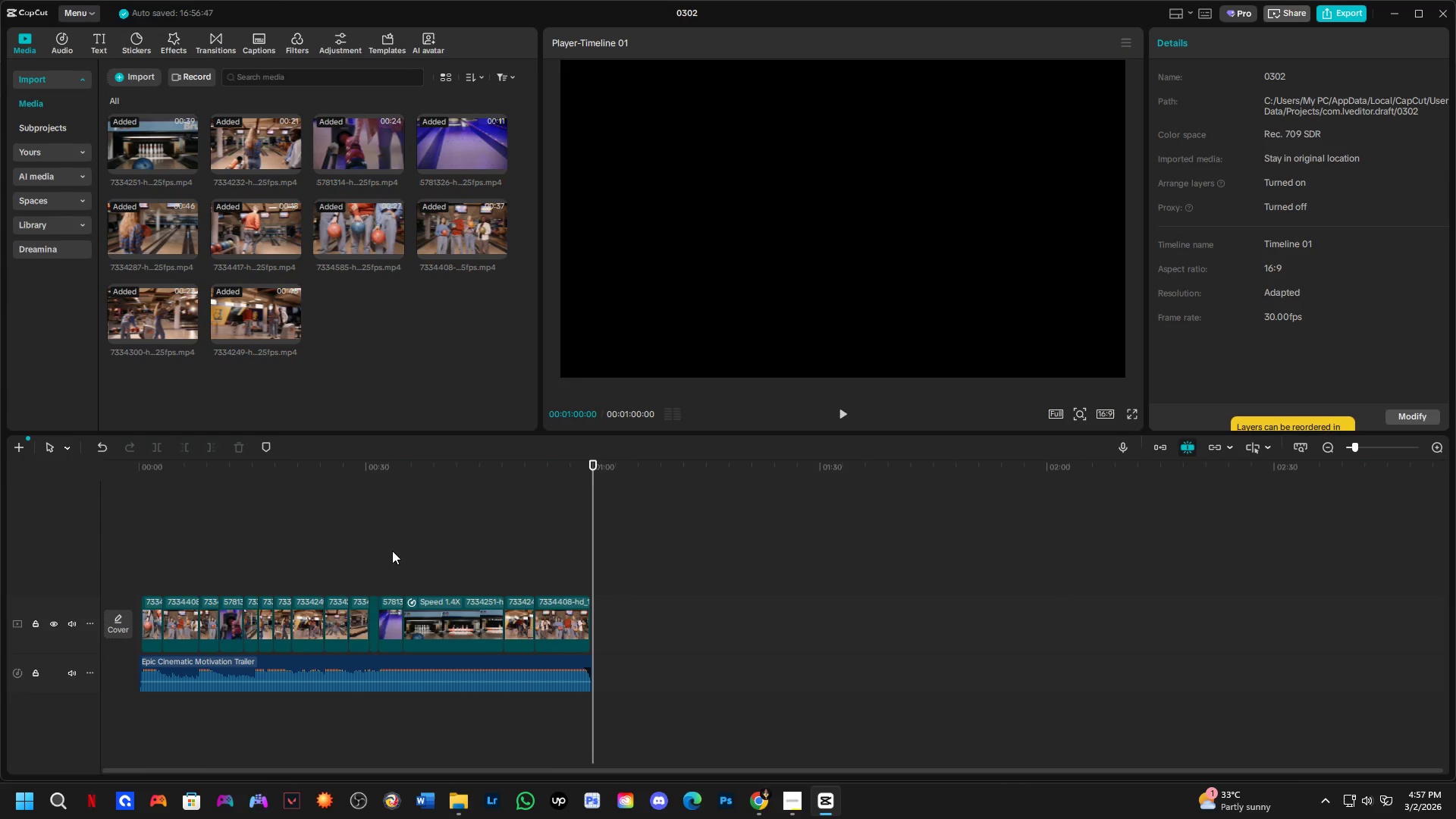 
key(Control+ControlLeft)
 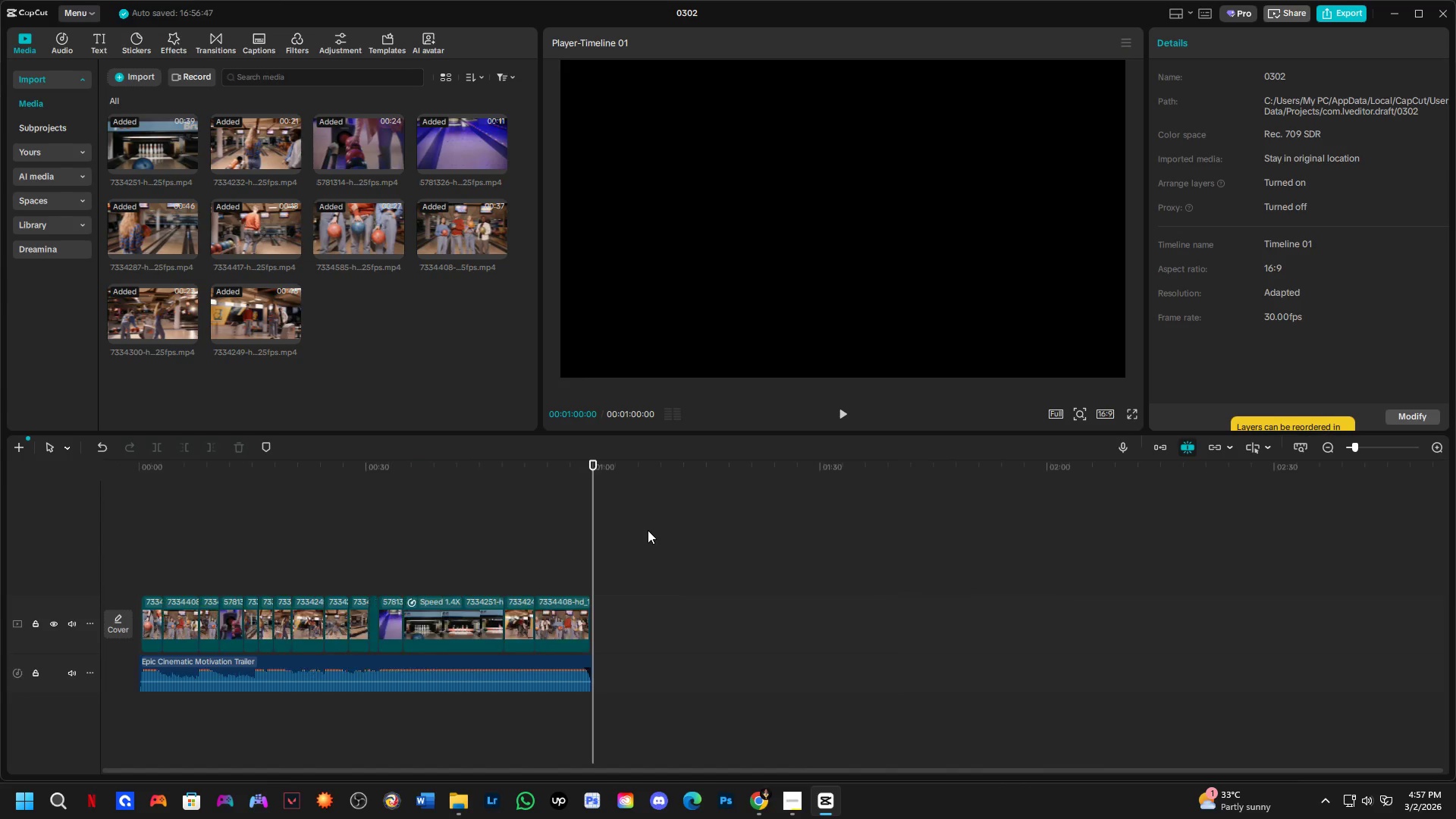 
key(Control+ControlLeft)
 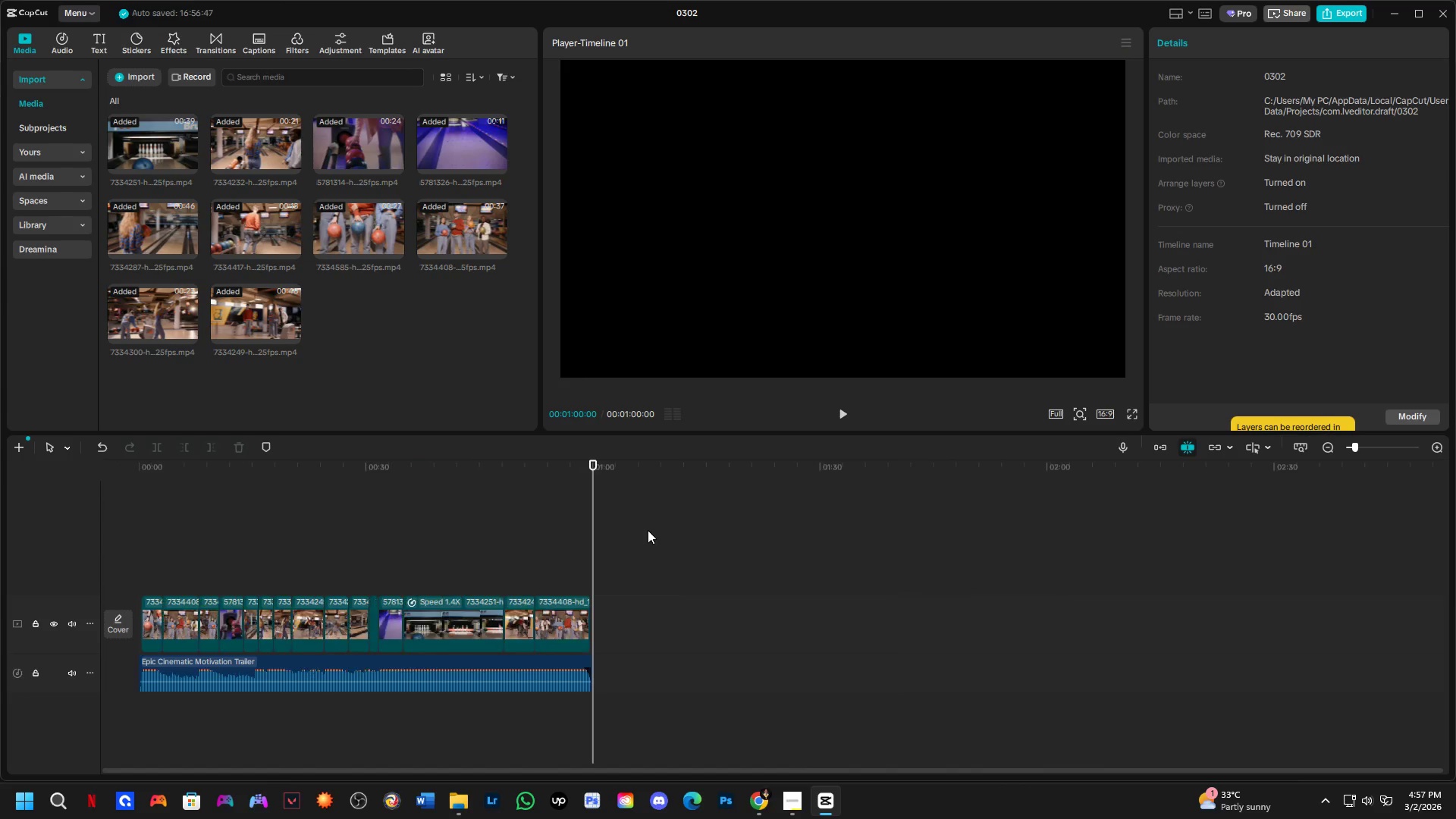 
key(Control+ControlLeft)
 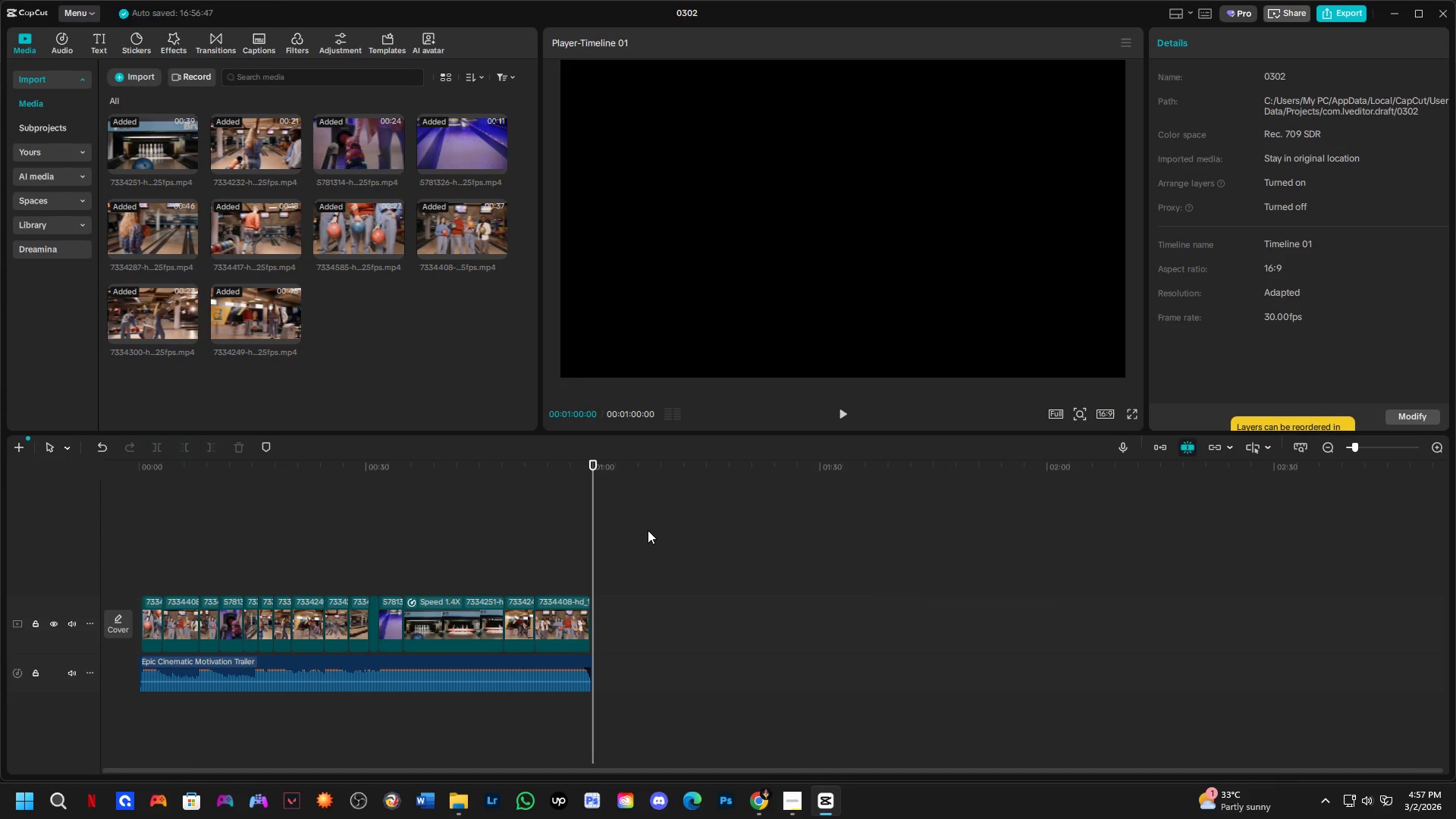 
key(Control+ControlLeft)
 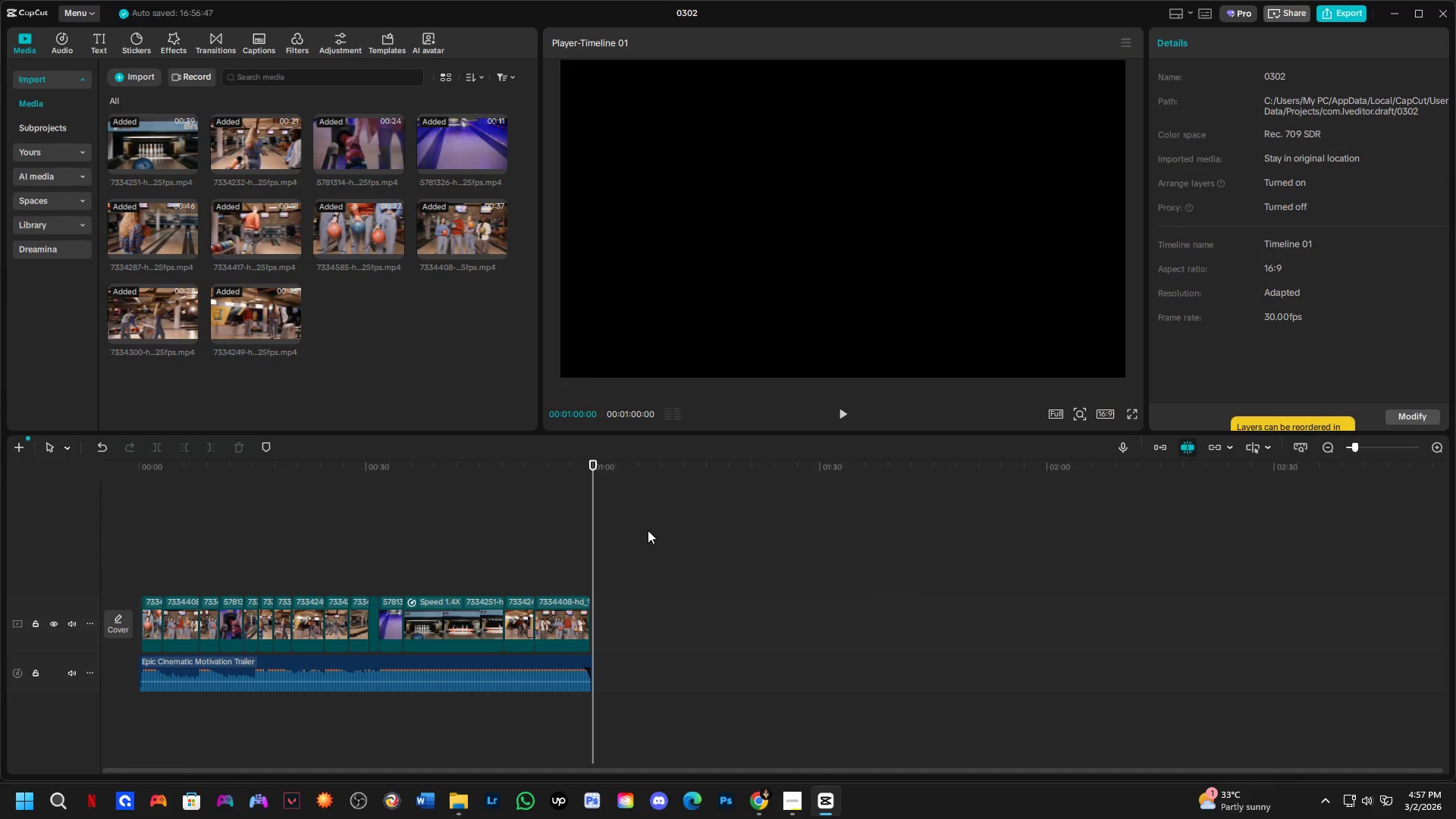 
key(Control+ControlLeft)
 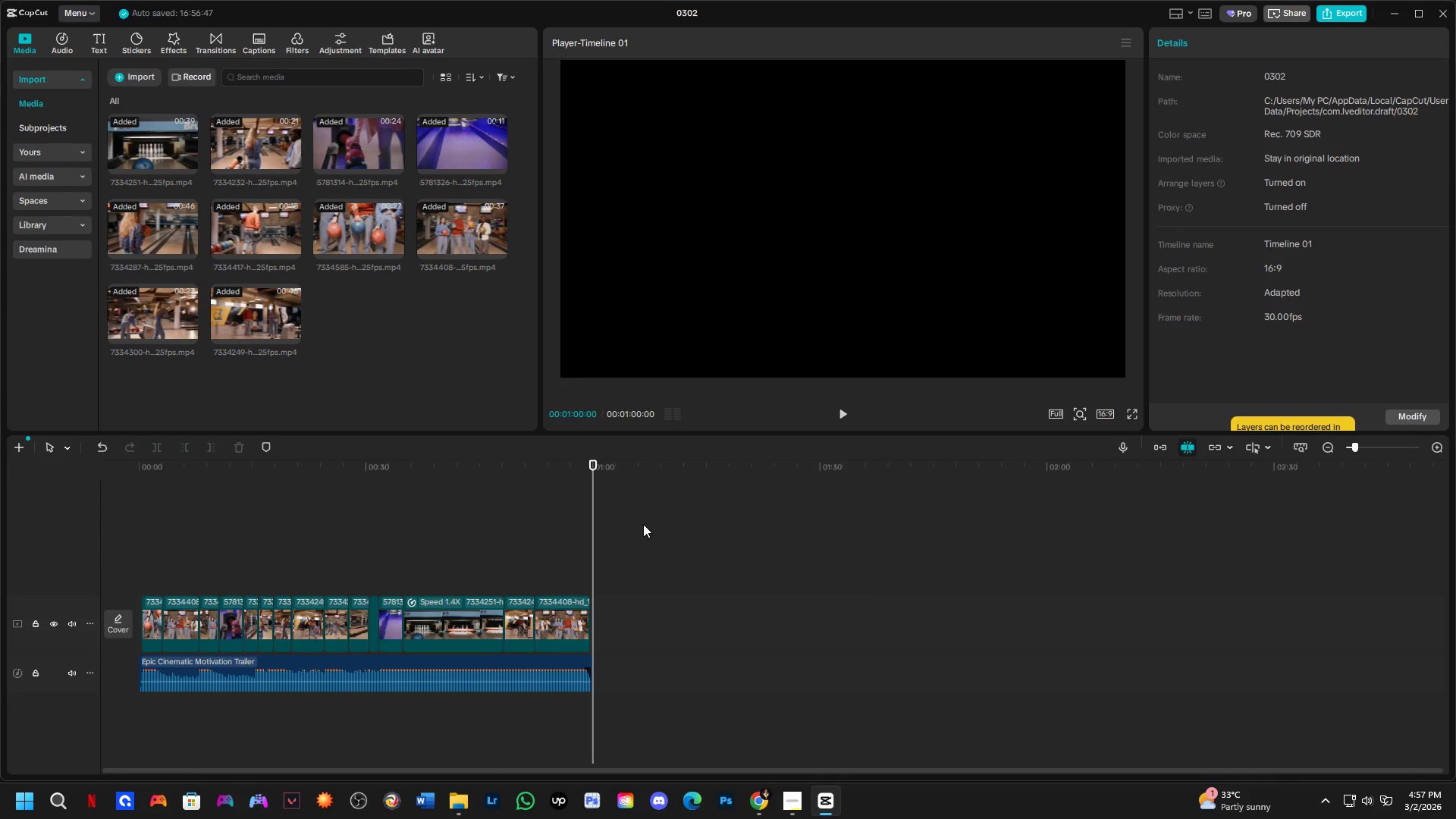 
key(Control+ControlLeft)
 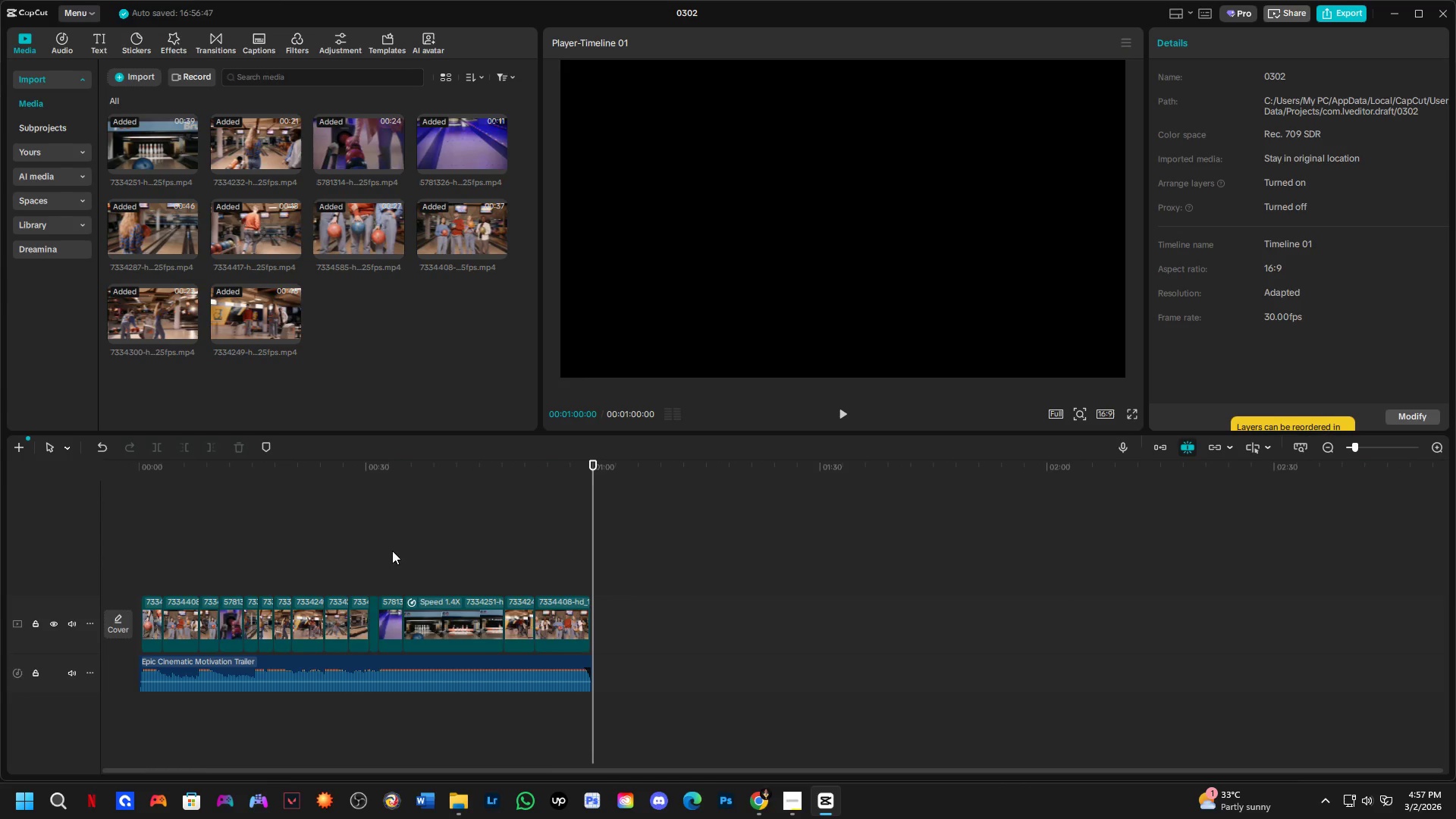 
scroll: coordinate [648, 530], scroll_direction: down, amount: 27.0
 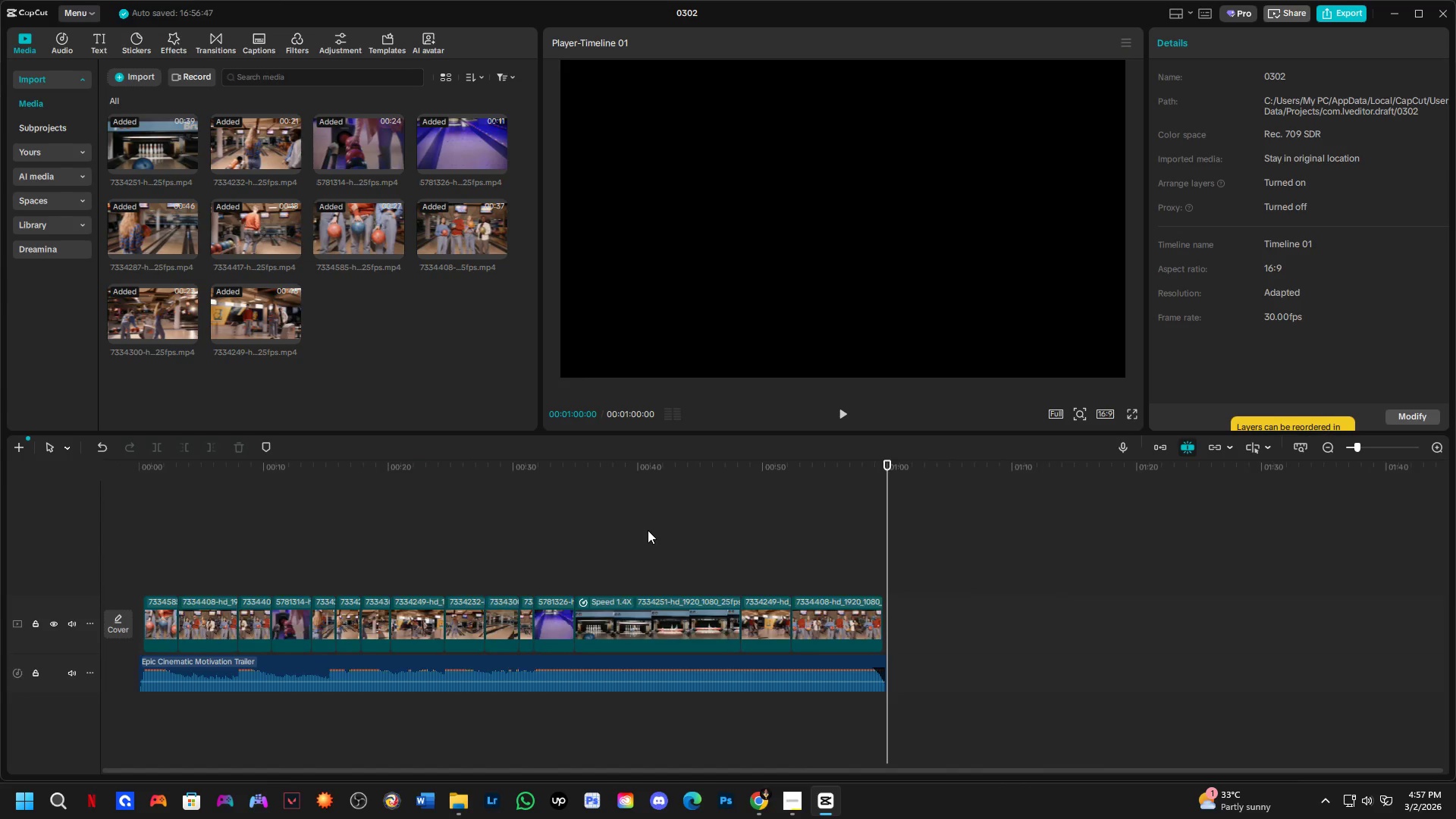 
hold_key(key=ControlLeft, duration=0.58)
 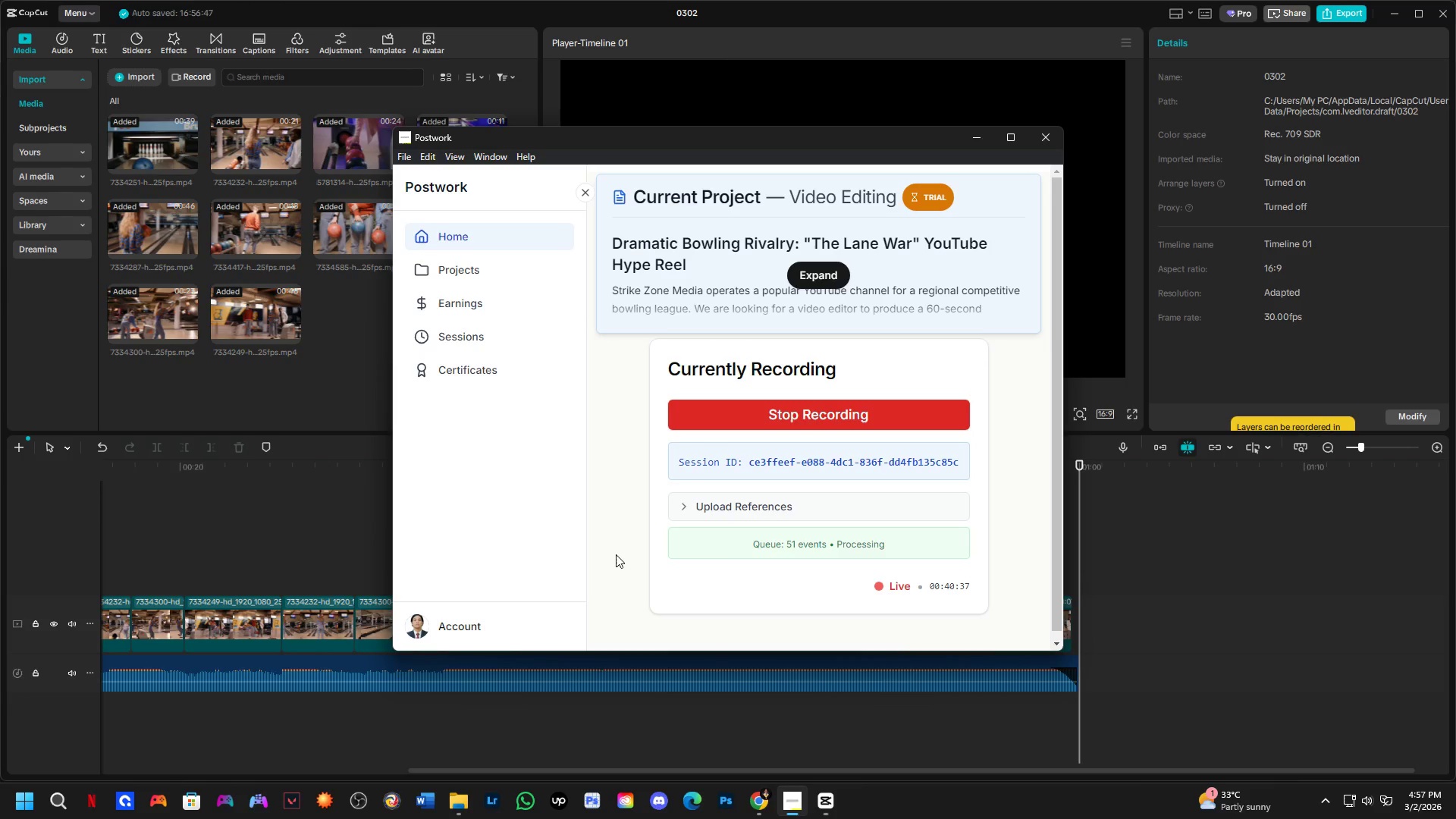 
hold_key(key=ControlLeft, duration=24.95)
 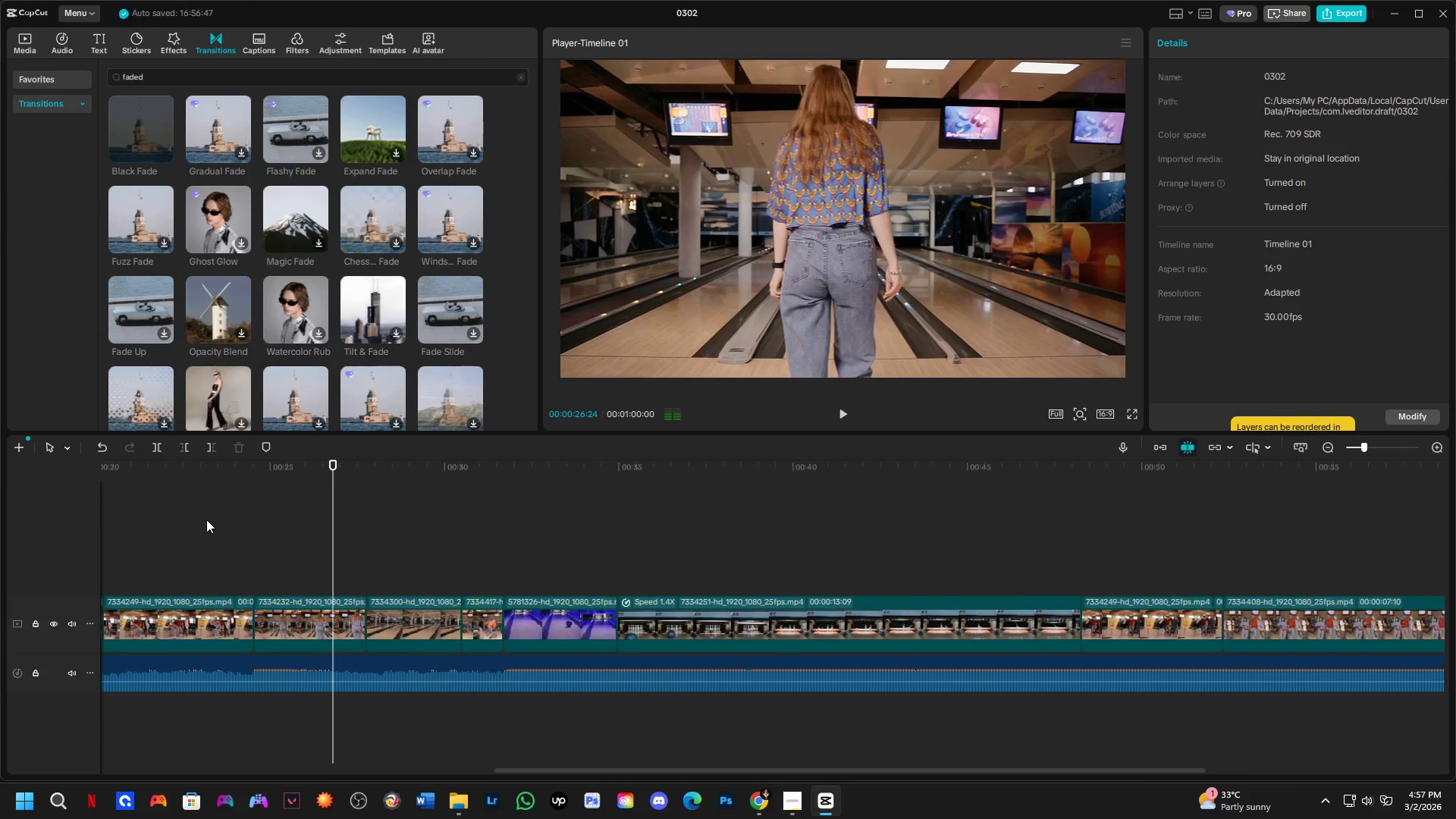 
scroll: coordinate [310, 570], scroll_direction: up, amount: 9.0
 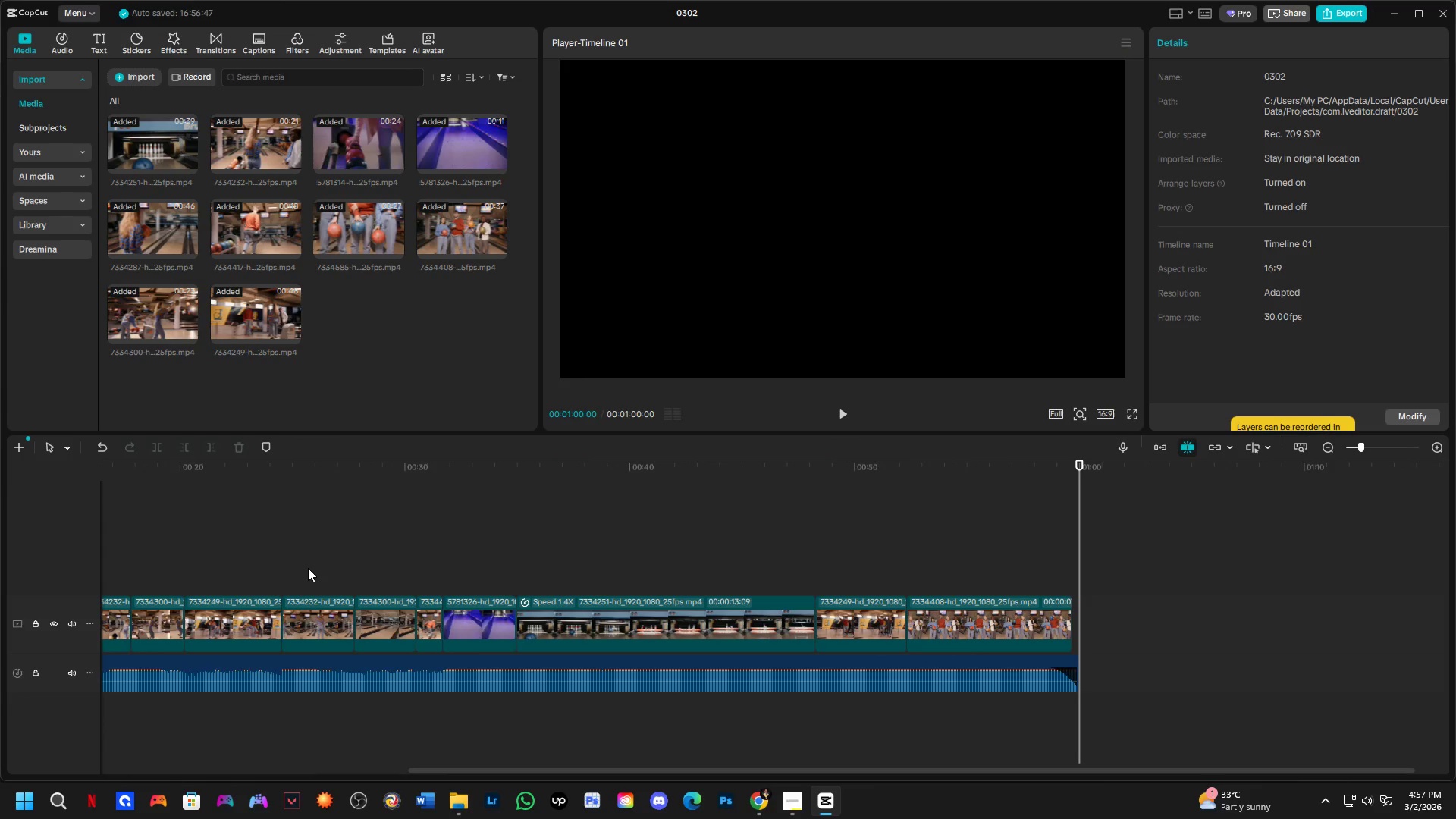 
key(Alt+AltLeft)
 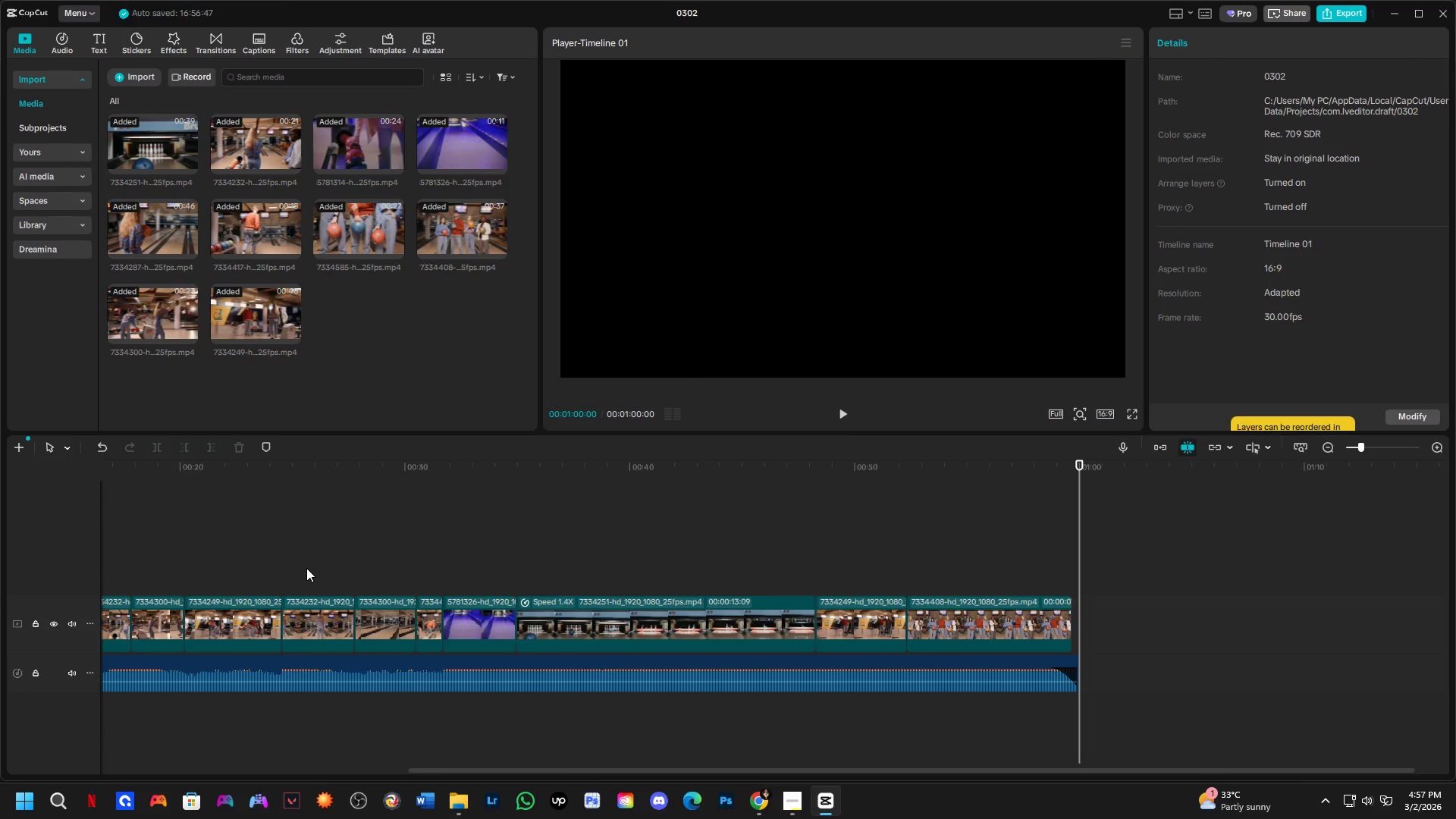 
key(Alt+Tab)